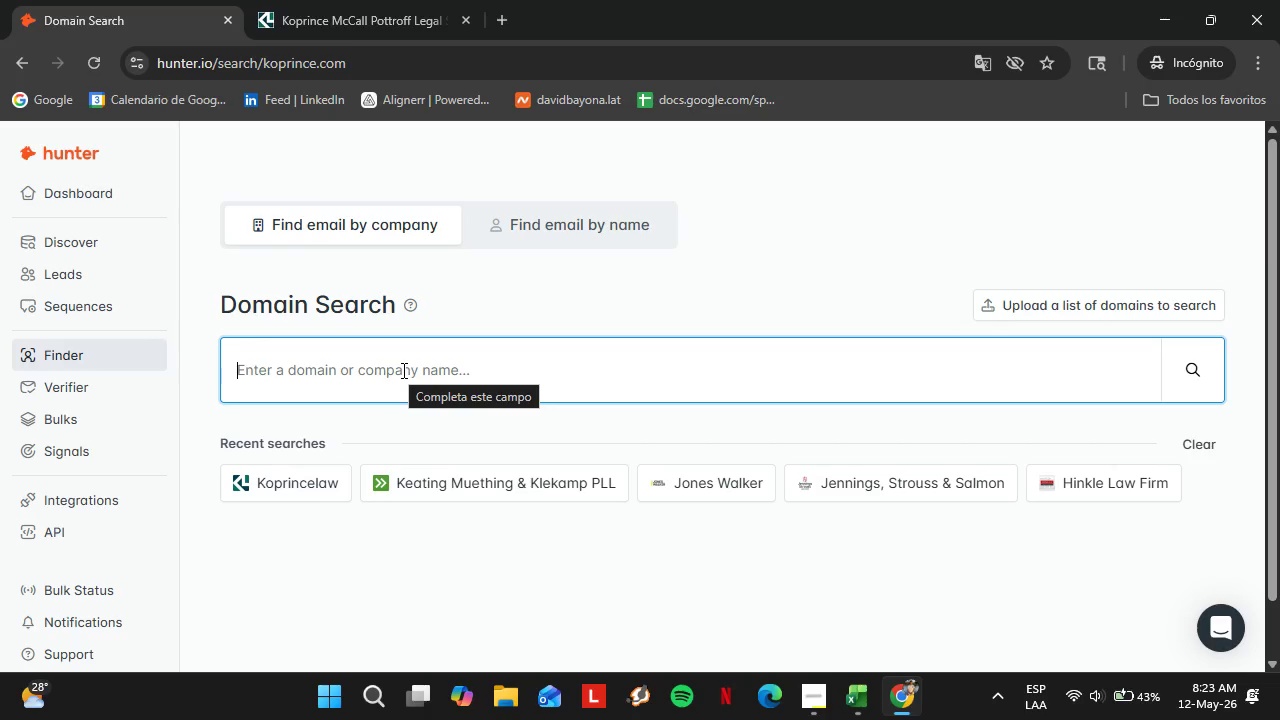 
wait(28.83)
 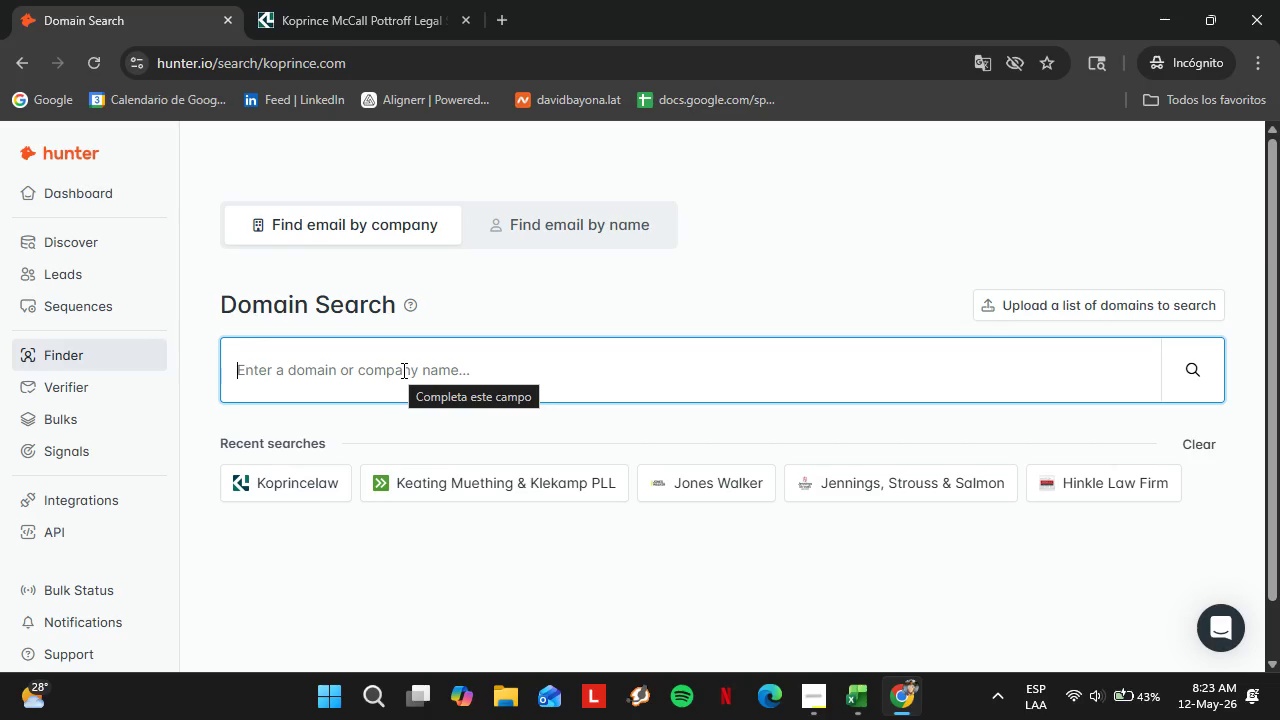 
type(lerchearly)
 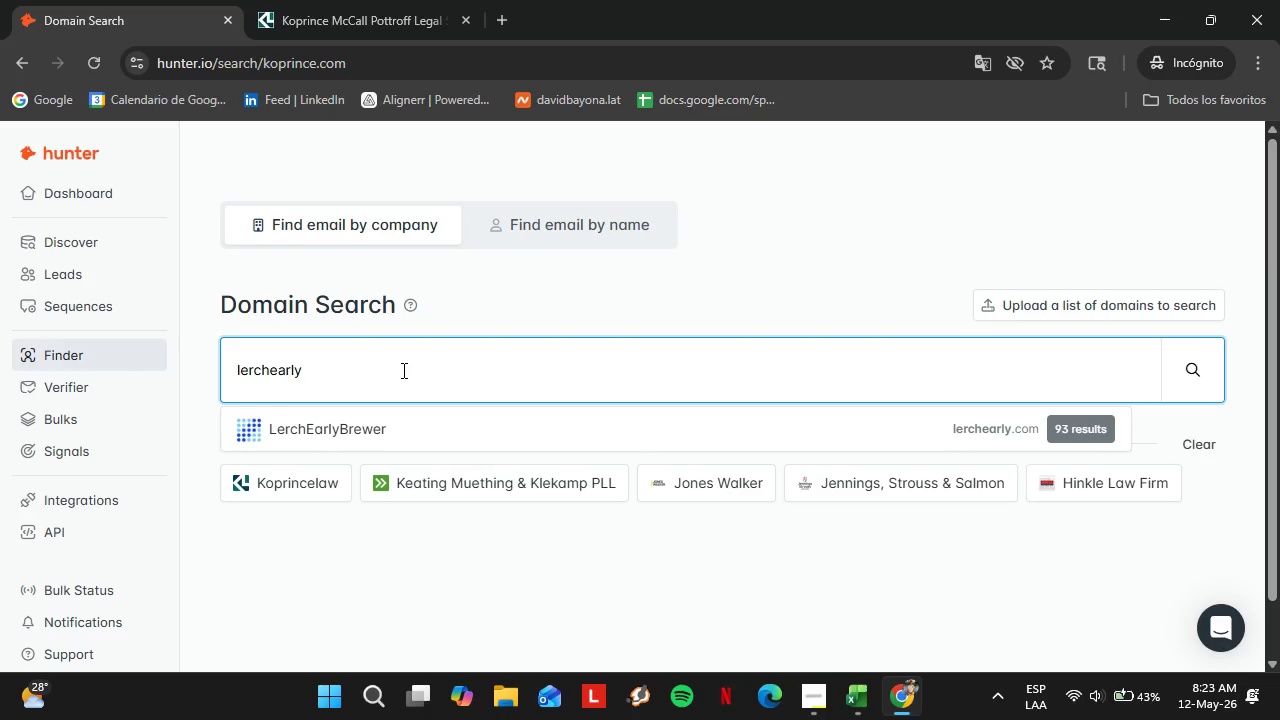 
key(ArrowDown)
 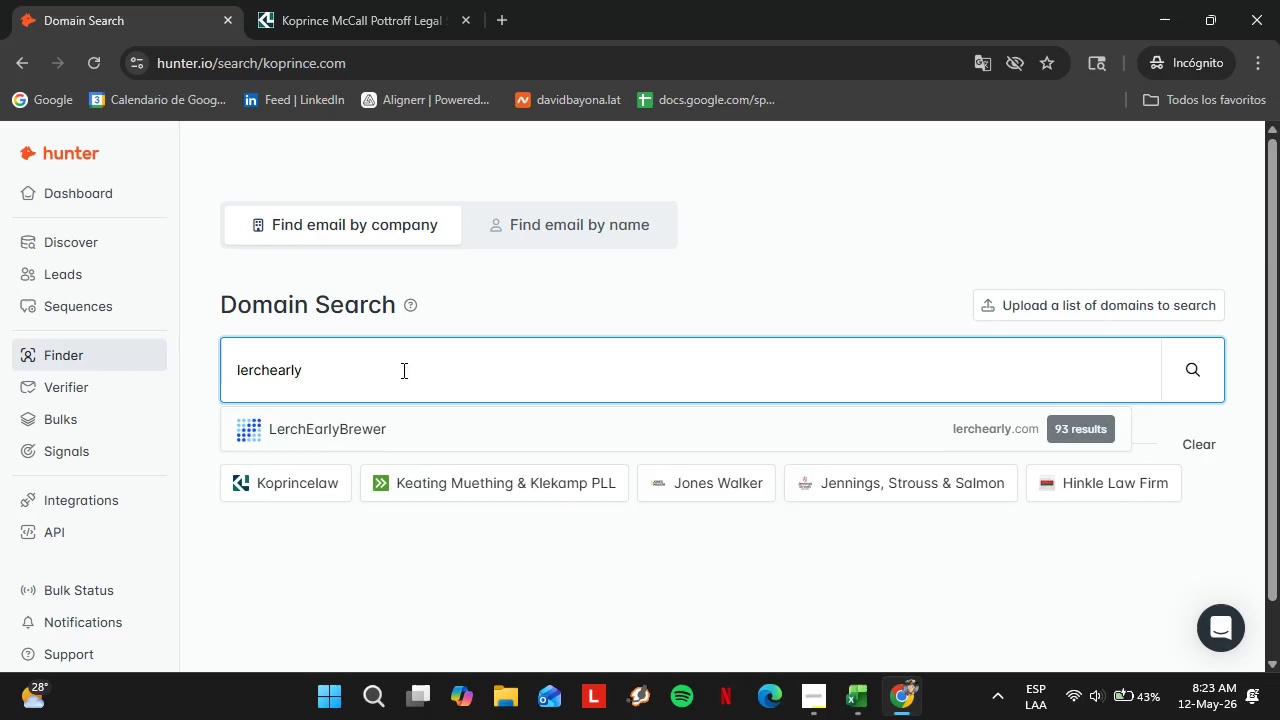 
key(Enter)
 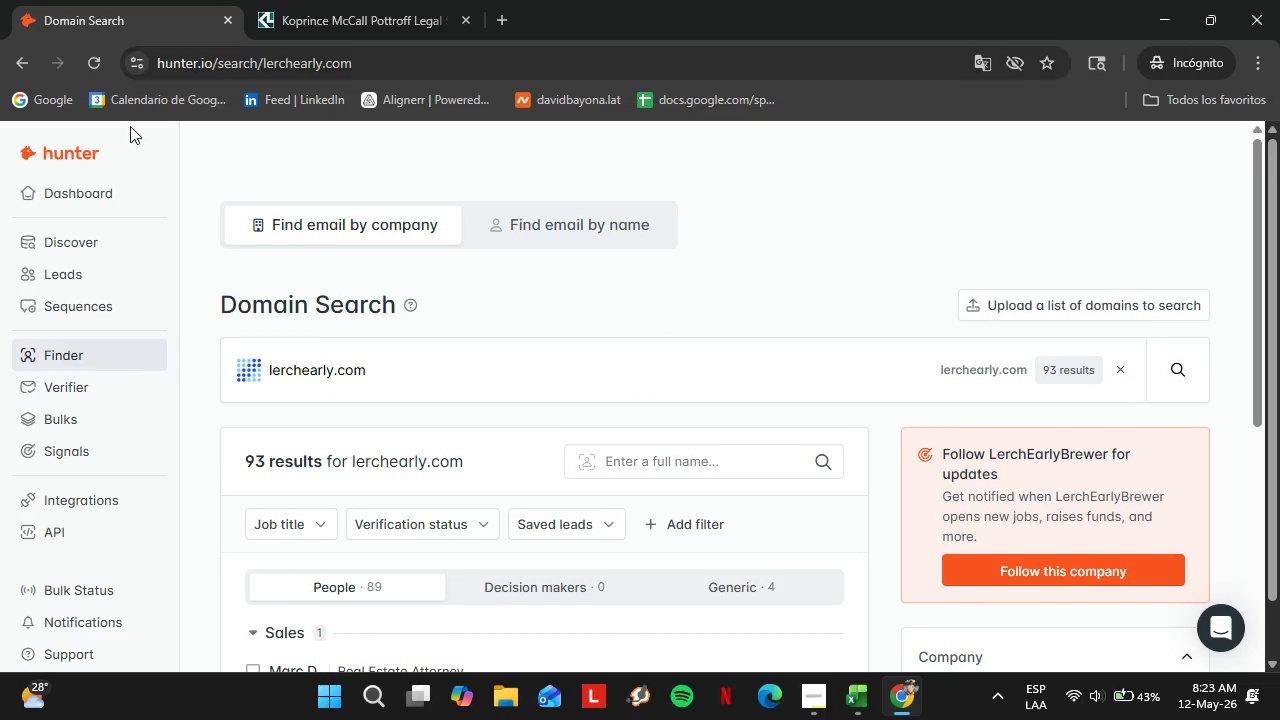 
scroll: coordinate [439, 354], scroll_direction: down, amount: 3.0
 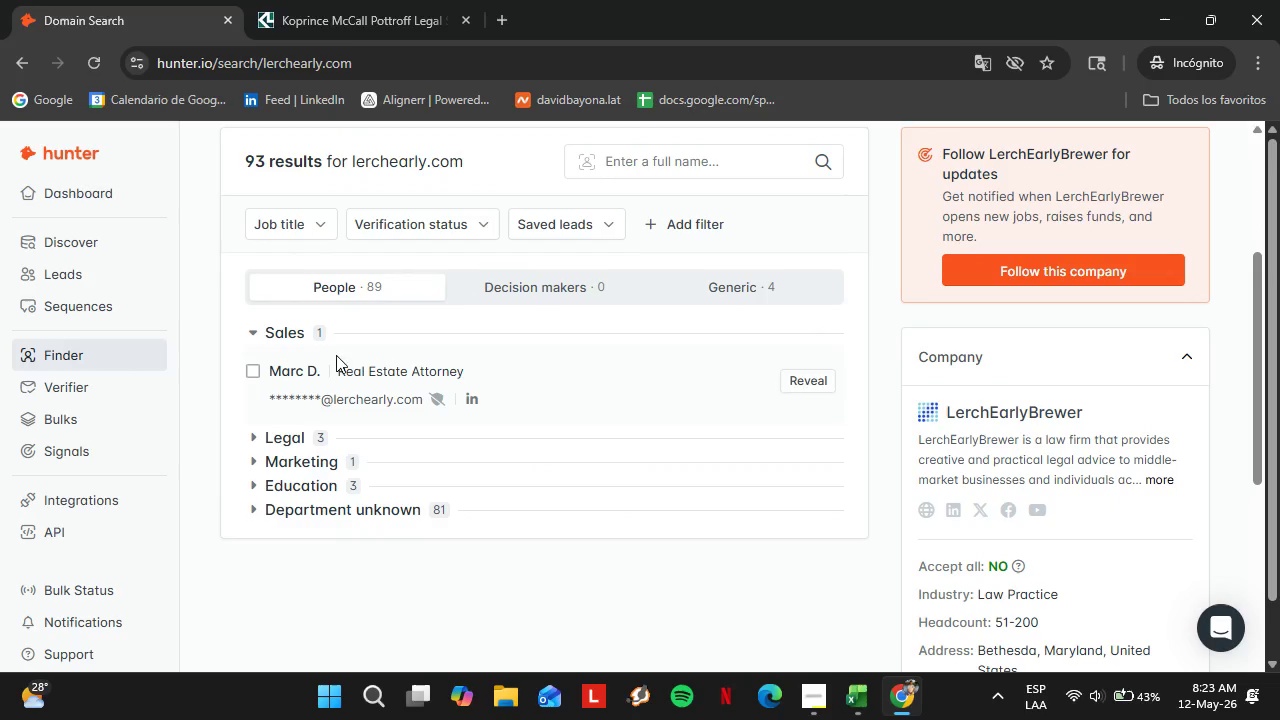 
left_click([354, 381])
 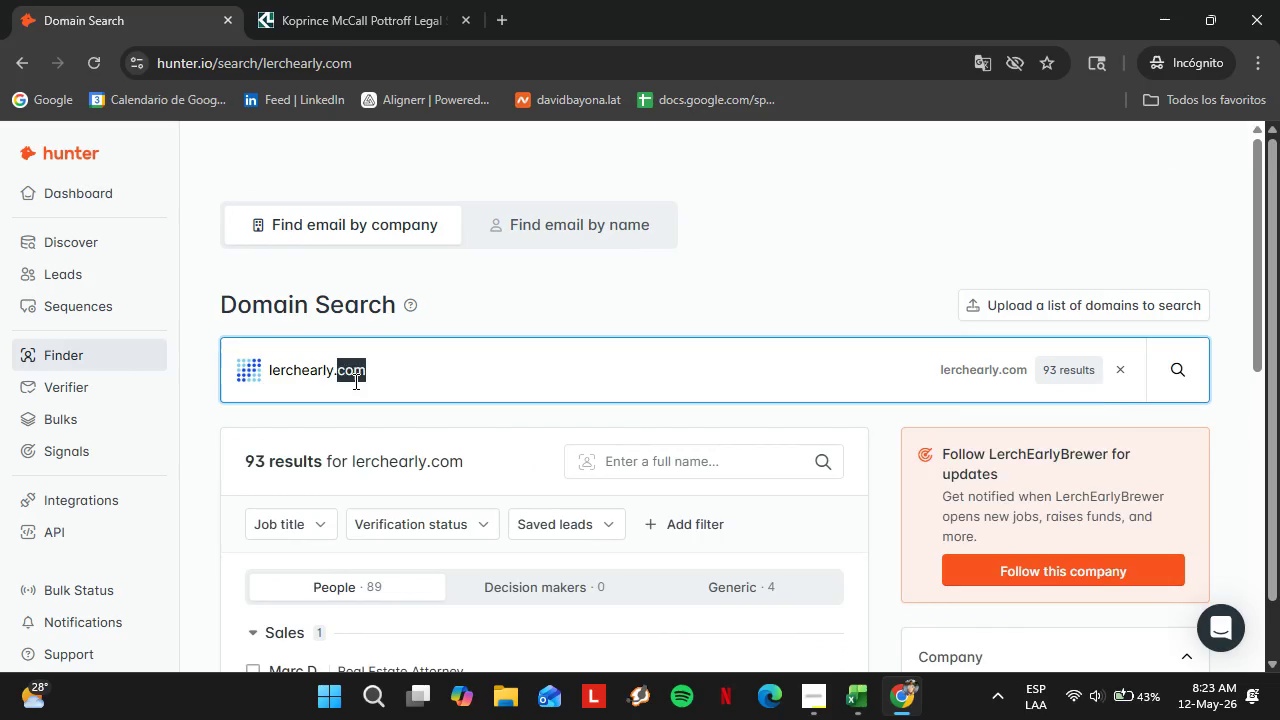 
scroll: coordinate [341, 341], scroll_direction: up, amount: 3.0
 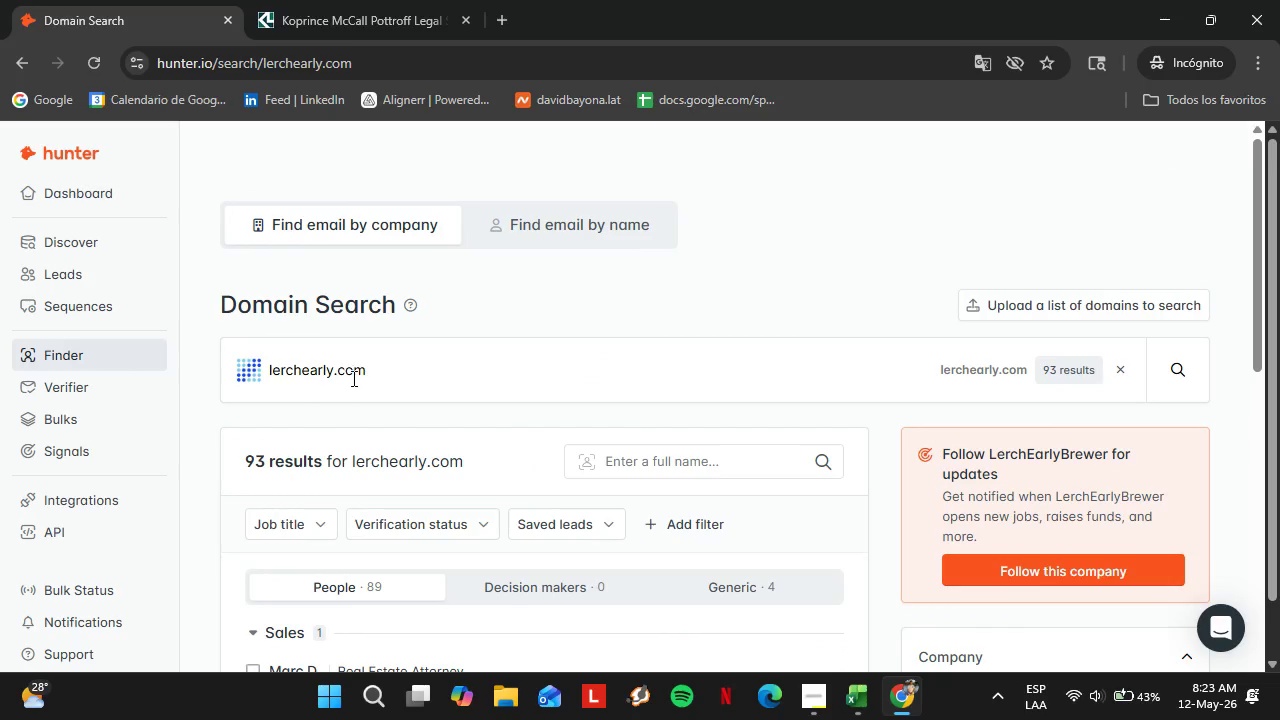 
double_click([354, 381])
 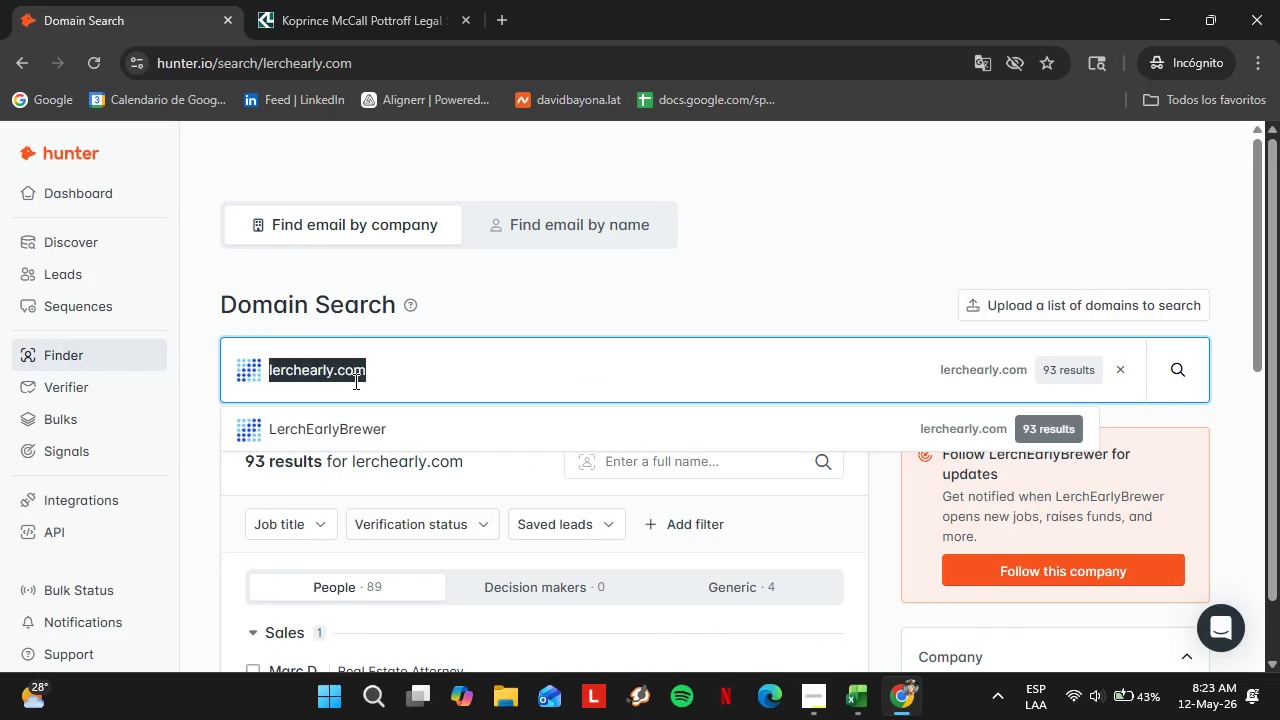 
triple_click([354, 381])
 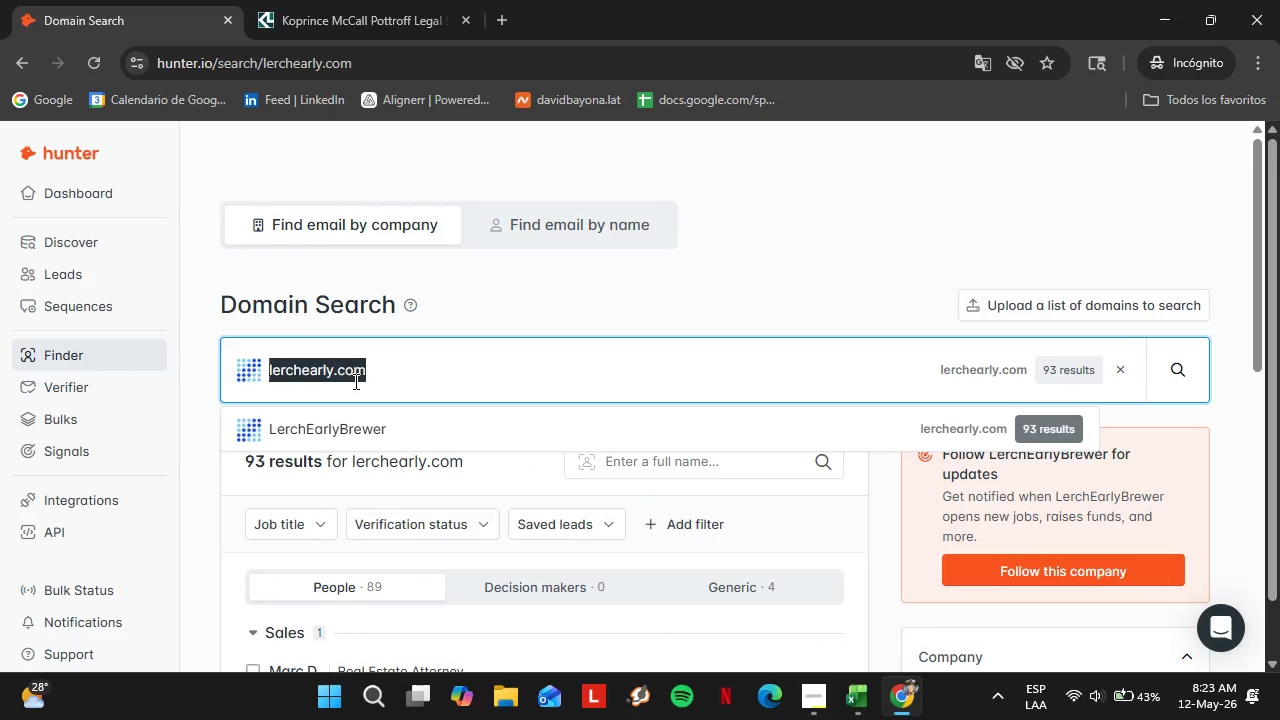 
triple_click([354, 381])
 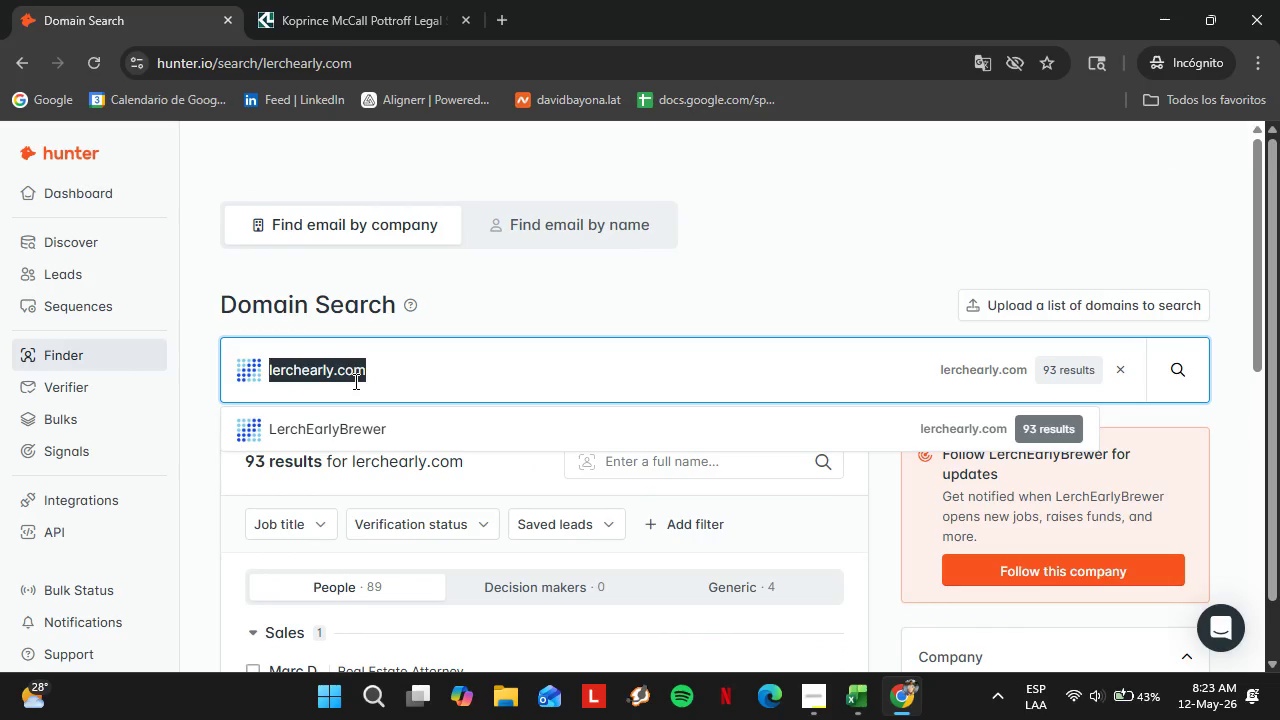 
type(mblawffirrm)
key(Backspace)
key(Backspace)
key(Backspace)
key(Backspace)
key(Backspace)
type(irm.com)
 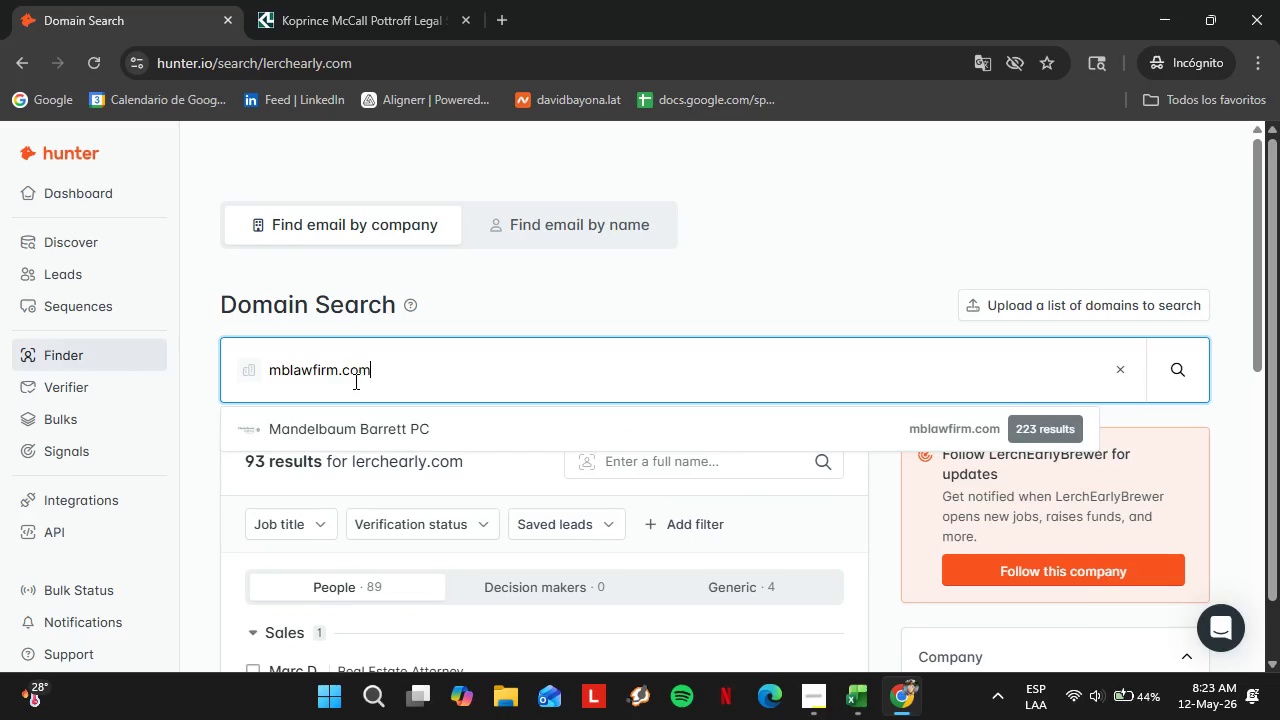 
key(Enter)
 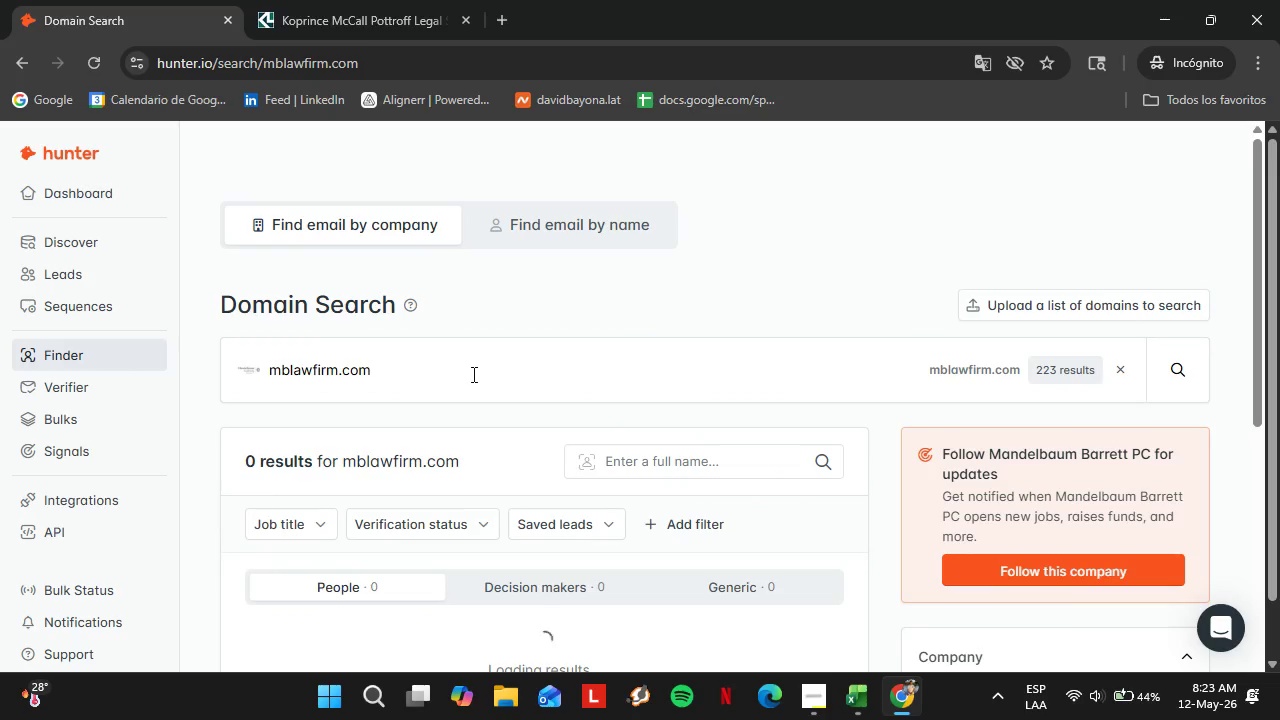 
scroll: coordinate [475, 377], scroll_direction: down, amount: 2.0
 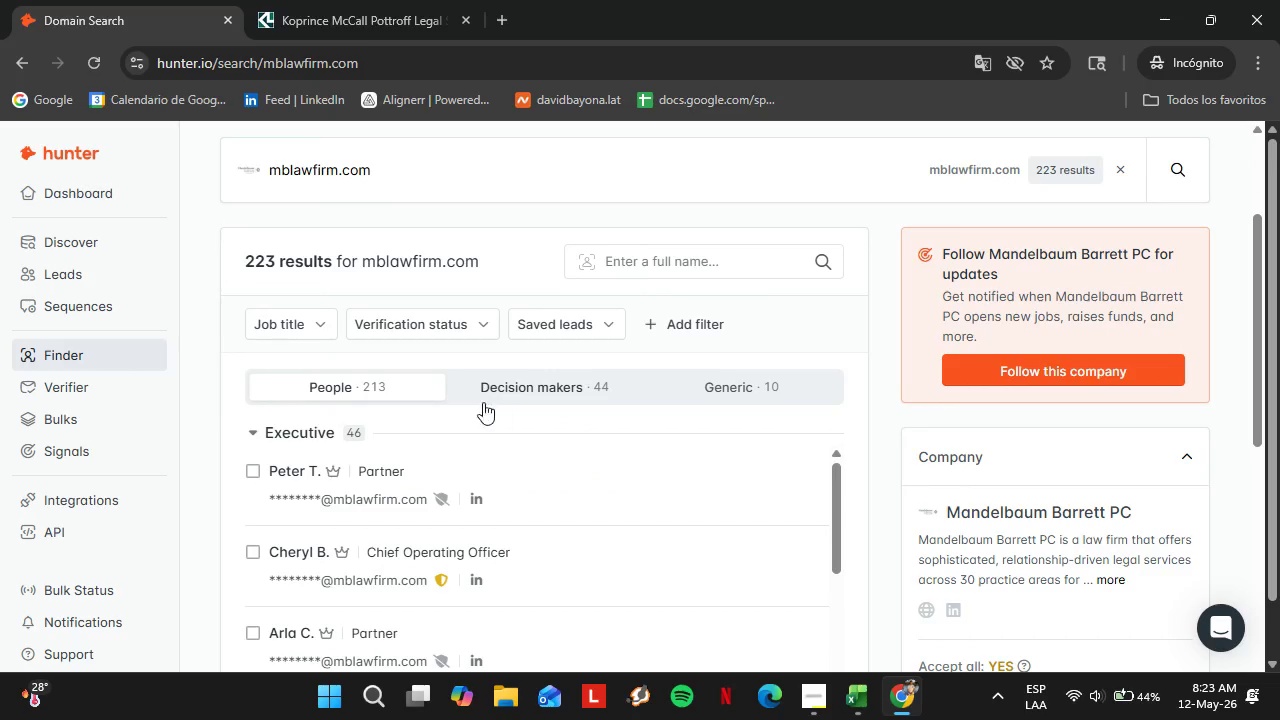 
scroll: coordinate [469, 408], scroll_direction: up, amount: 1.0
 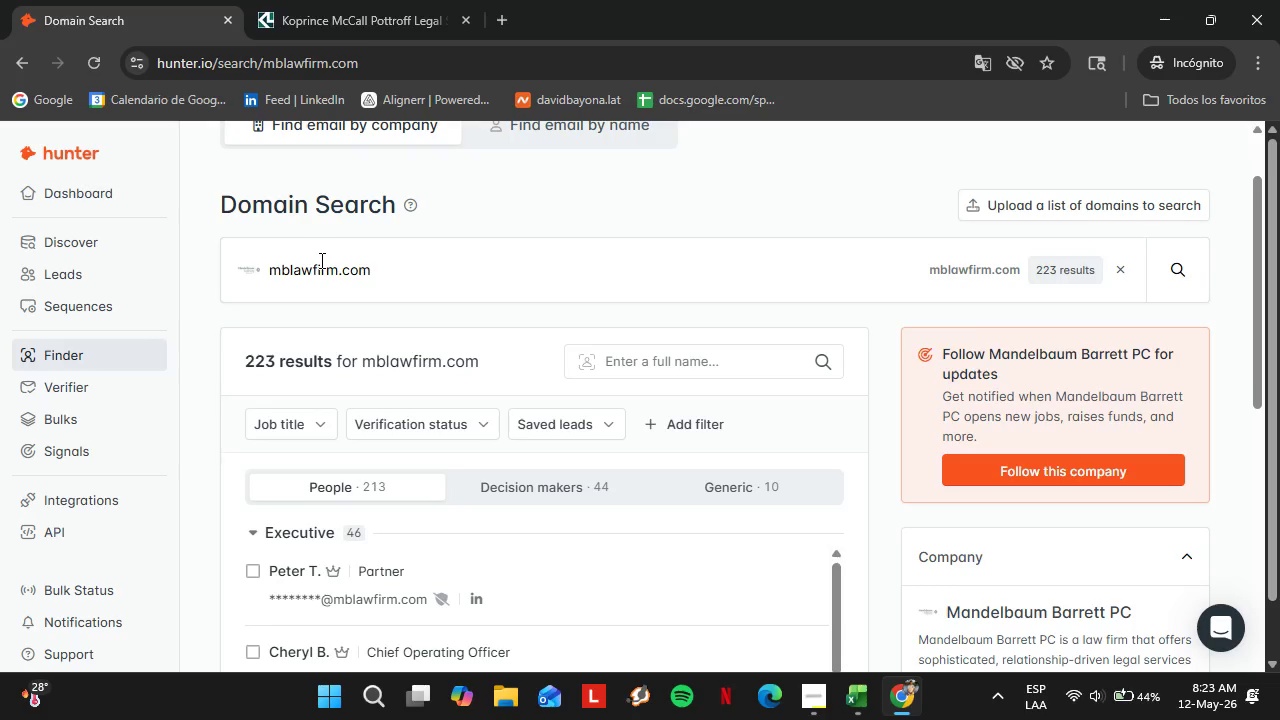 
double_click([320, 260])
 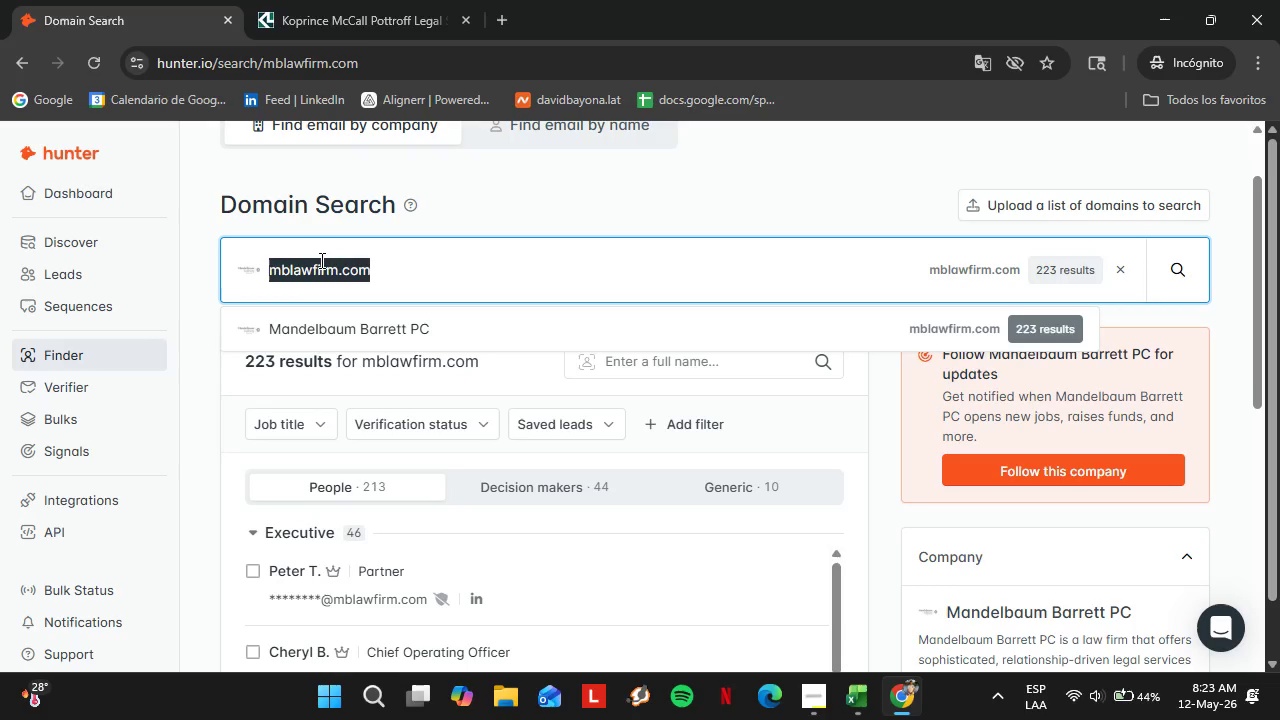 
triple_click([320, 260])
 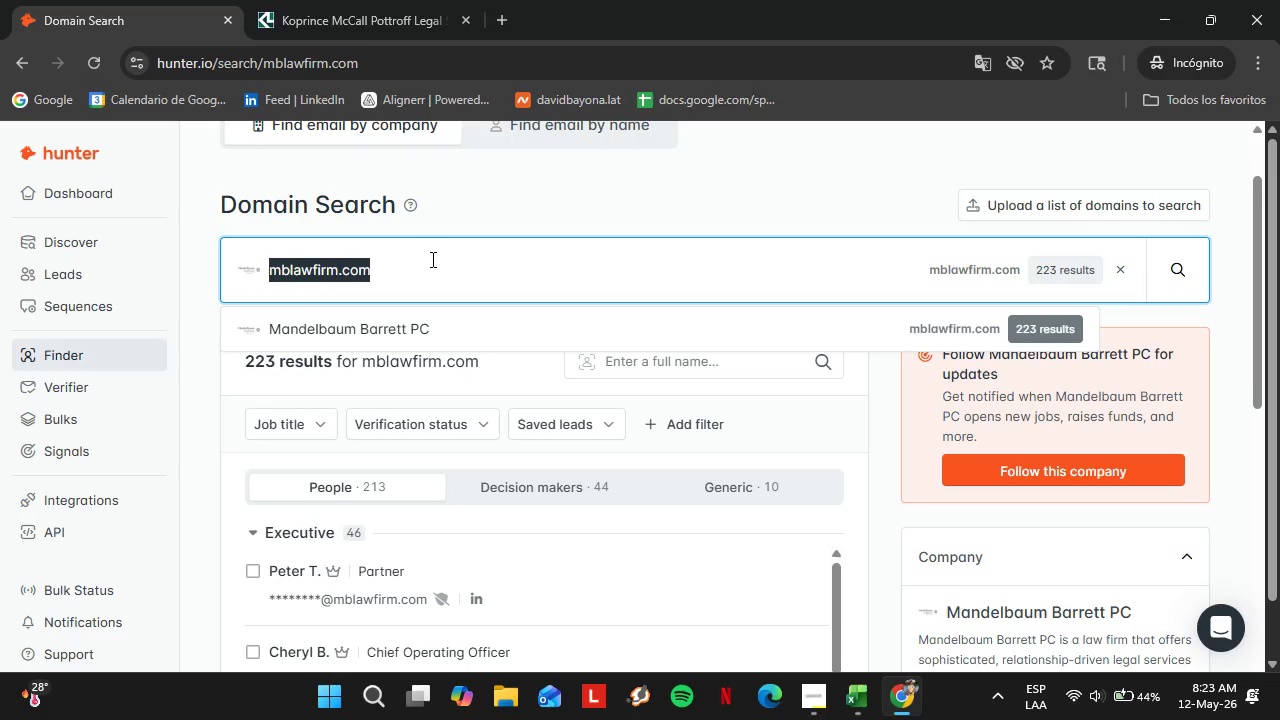 
type(mcdonaldcarano.com)
 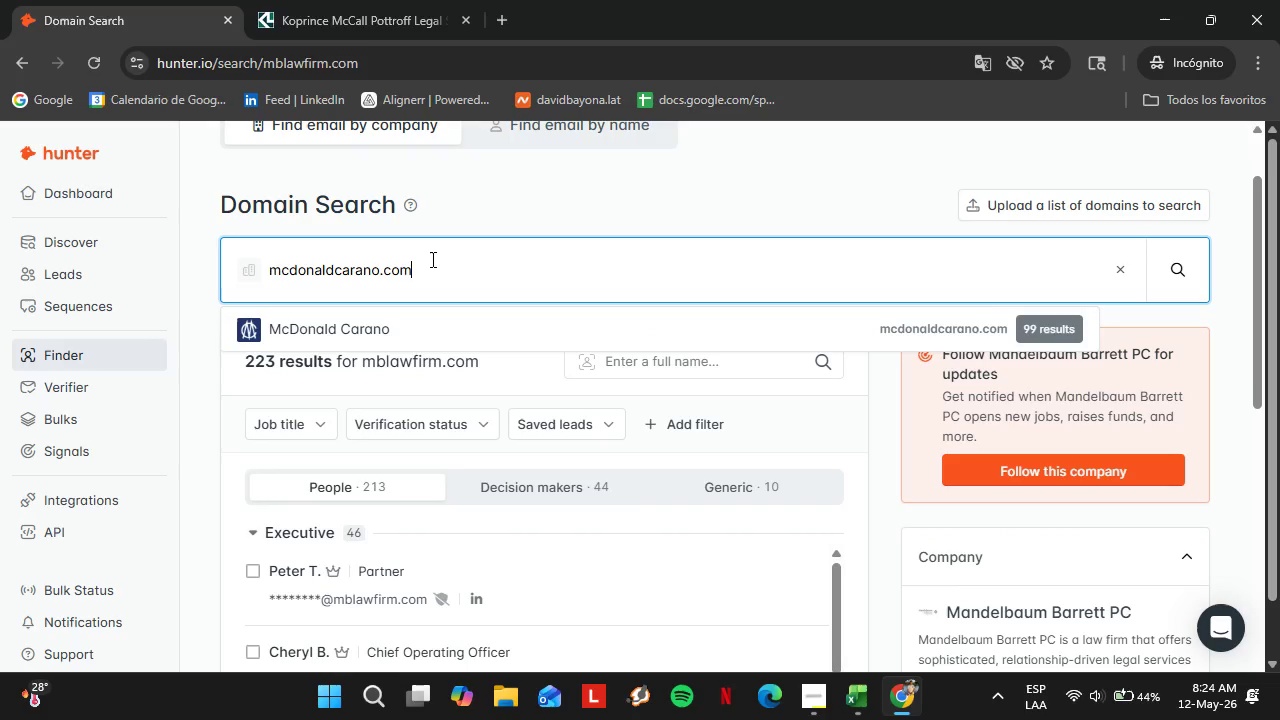 
key(Enter)
 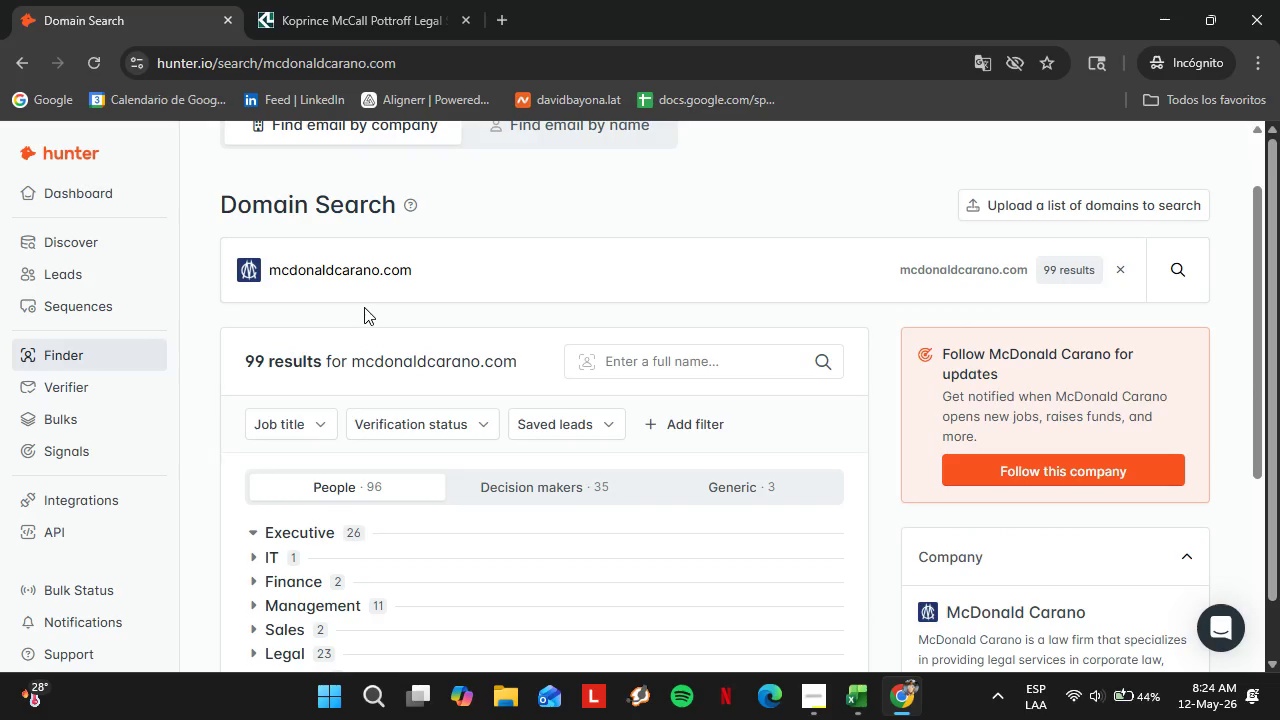 
scroll: coordinate [446, 315], scroll_direction: down, amount: 2.0
 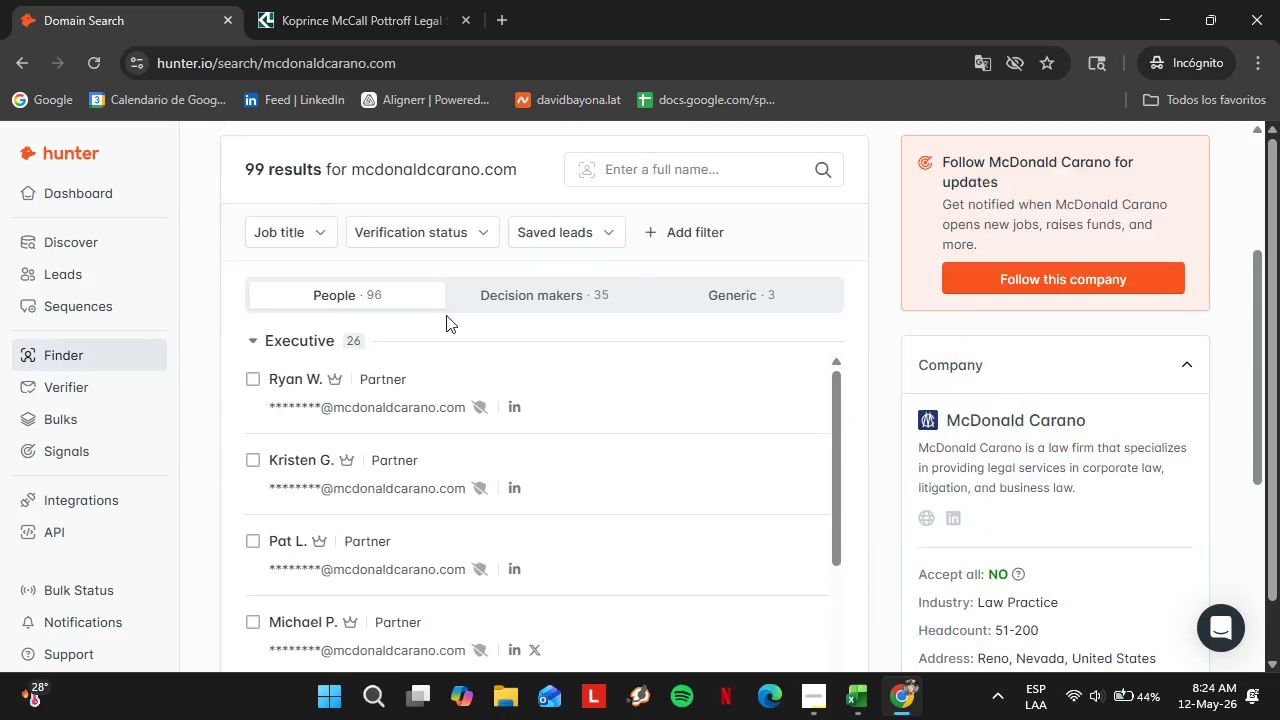 
left_click([305, 336])
 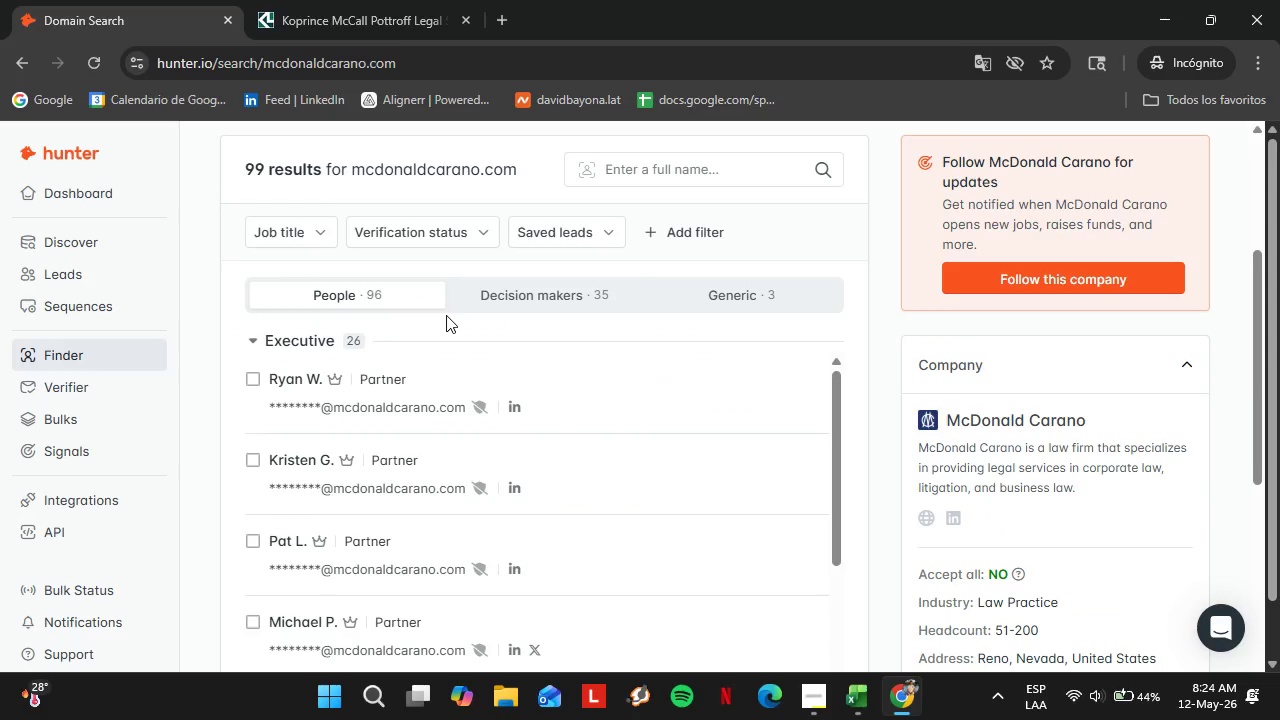 
scroll: coordinate [548, 379], scroll_direction: none, amount: 0.0
 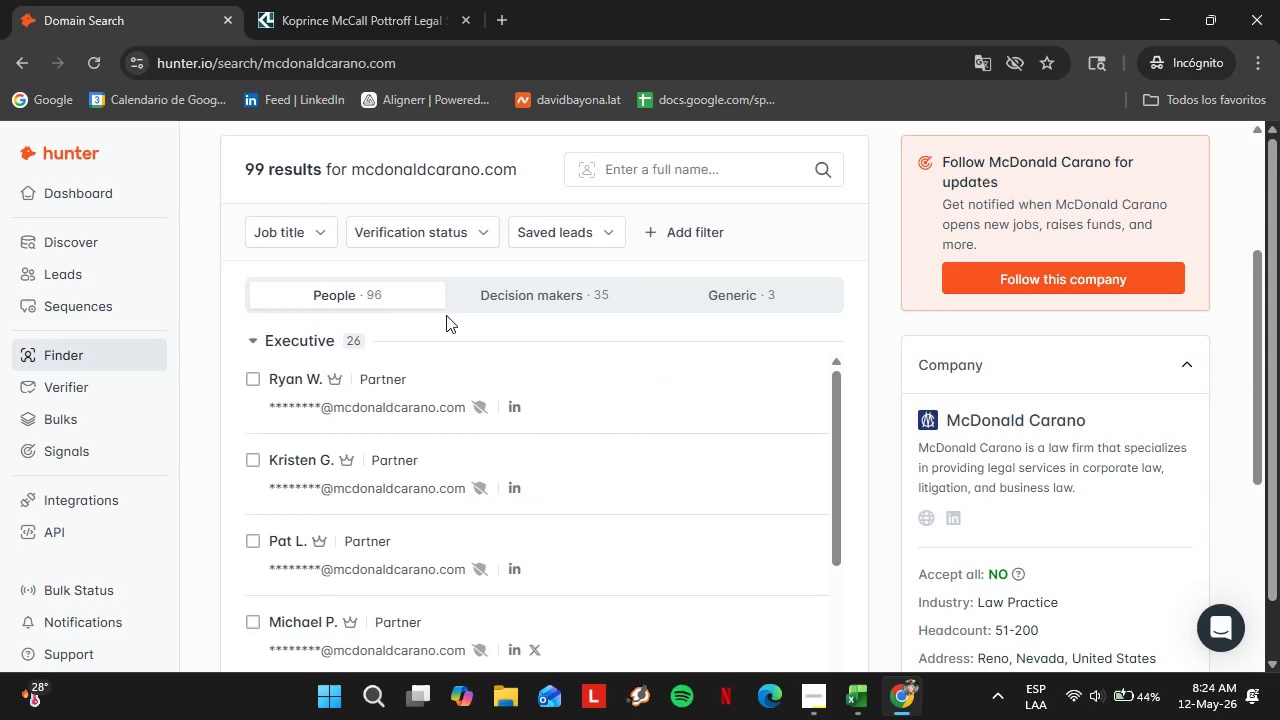 
double_click([288, 214])
 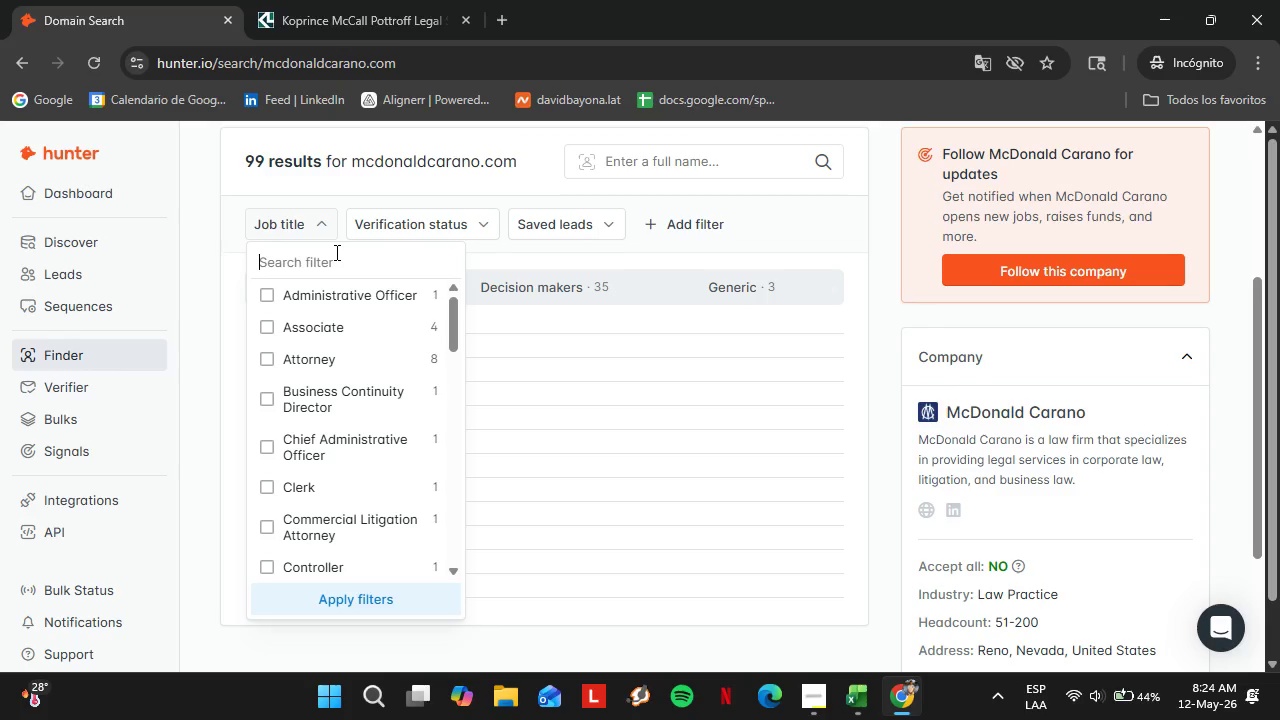 
type(office)
 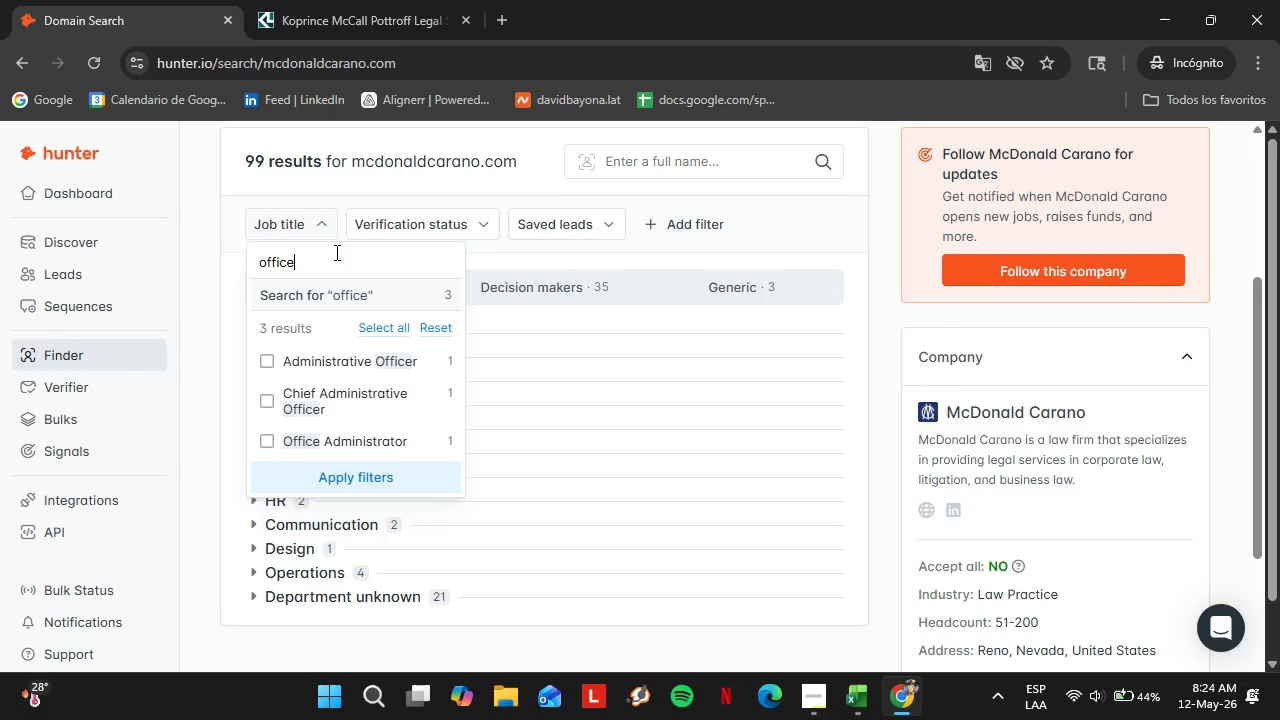 
hold_key(key=Backspace, duration=0.81)
 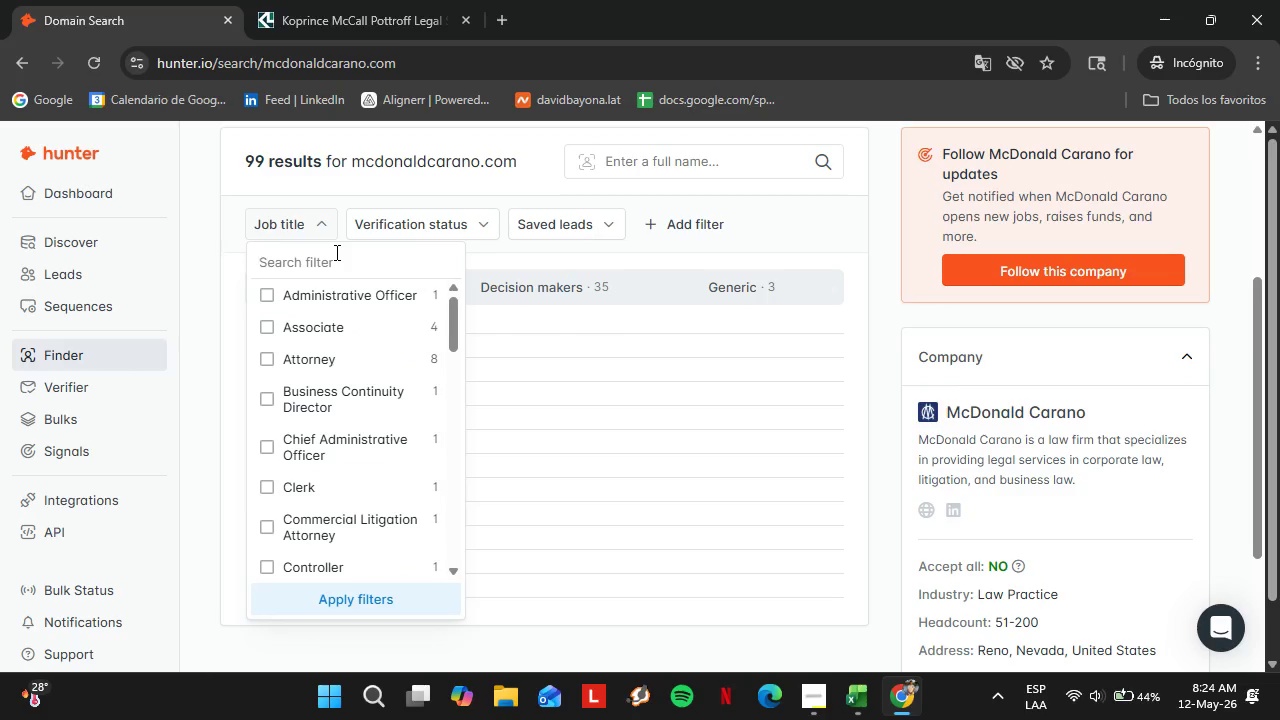 
key(Enter)
 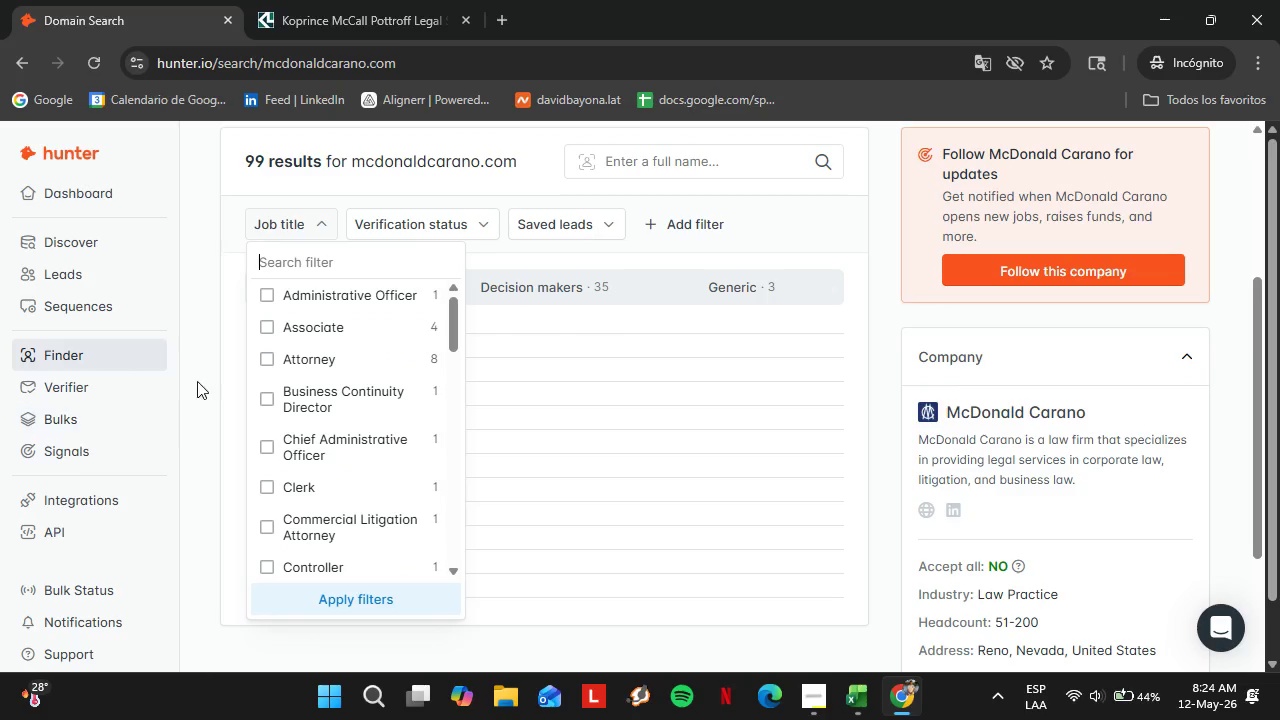 
left_click([192, 379])
 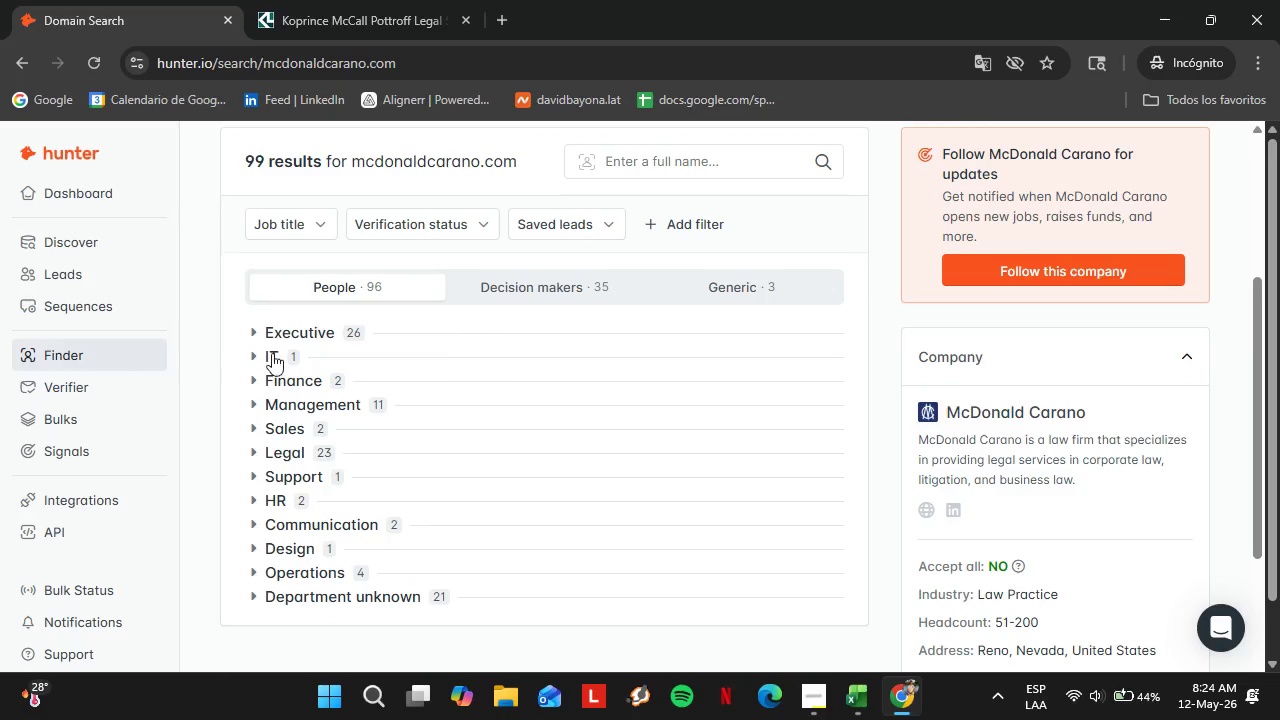 
left_click([323, 327])
 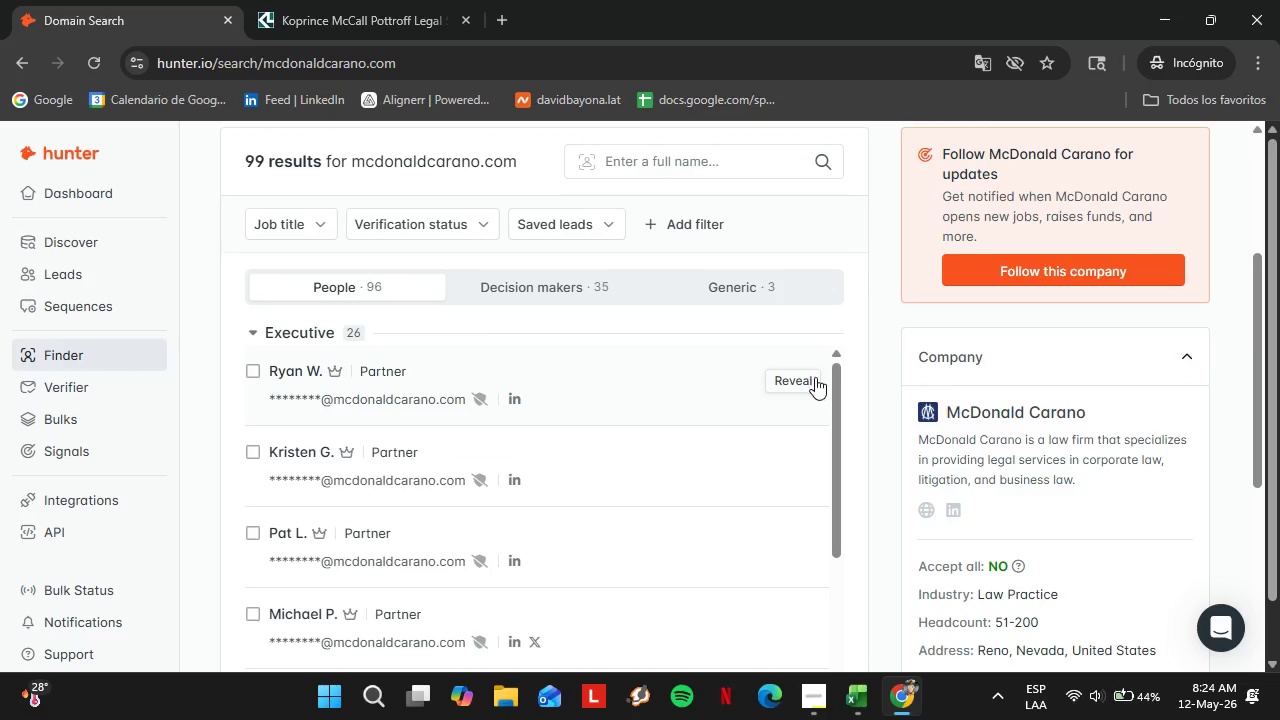 
left_click([803, 381])
 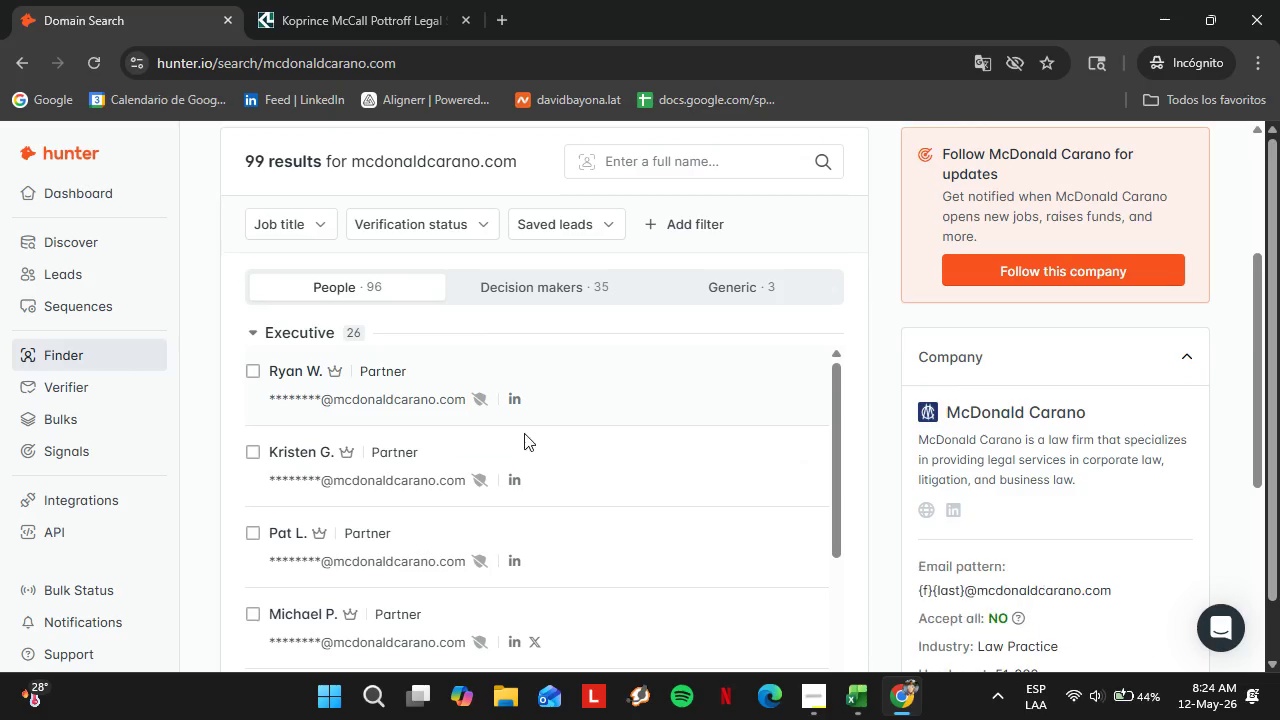 
scroll: coordinate [520, 451], scroll_direction: down, amount: 4.0
 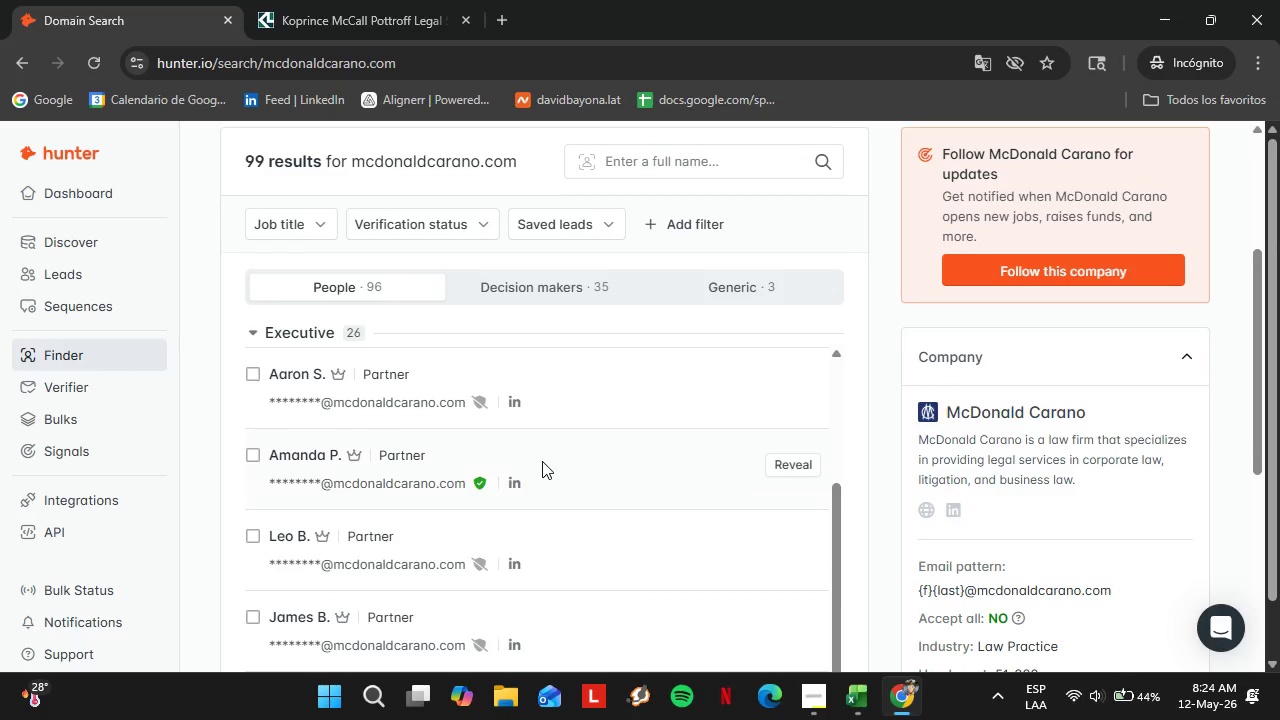 
scroll: coordinate [589, 468], scroll_direction: up, amount: 8.0
 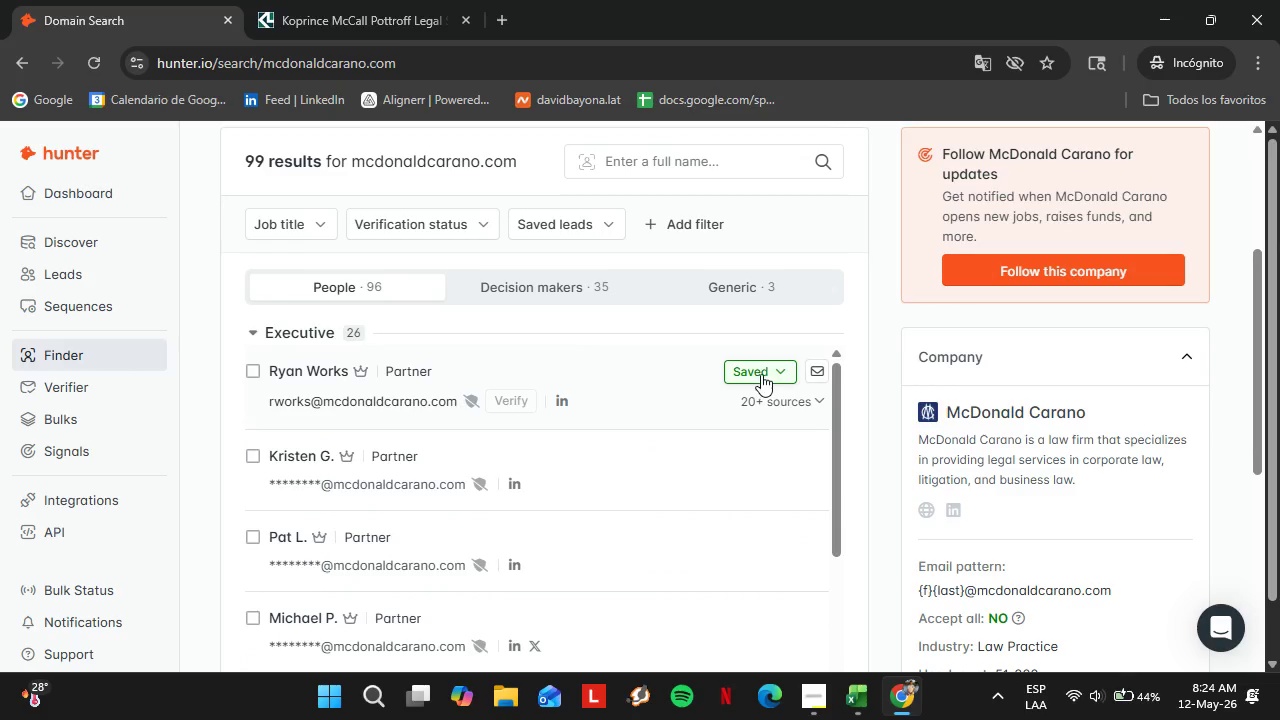 
left_click([760, 378])
 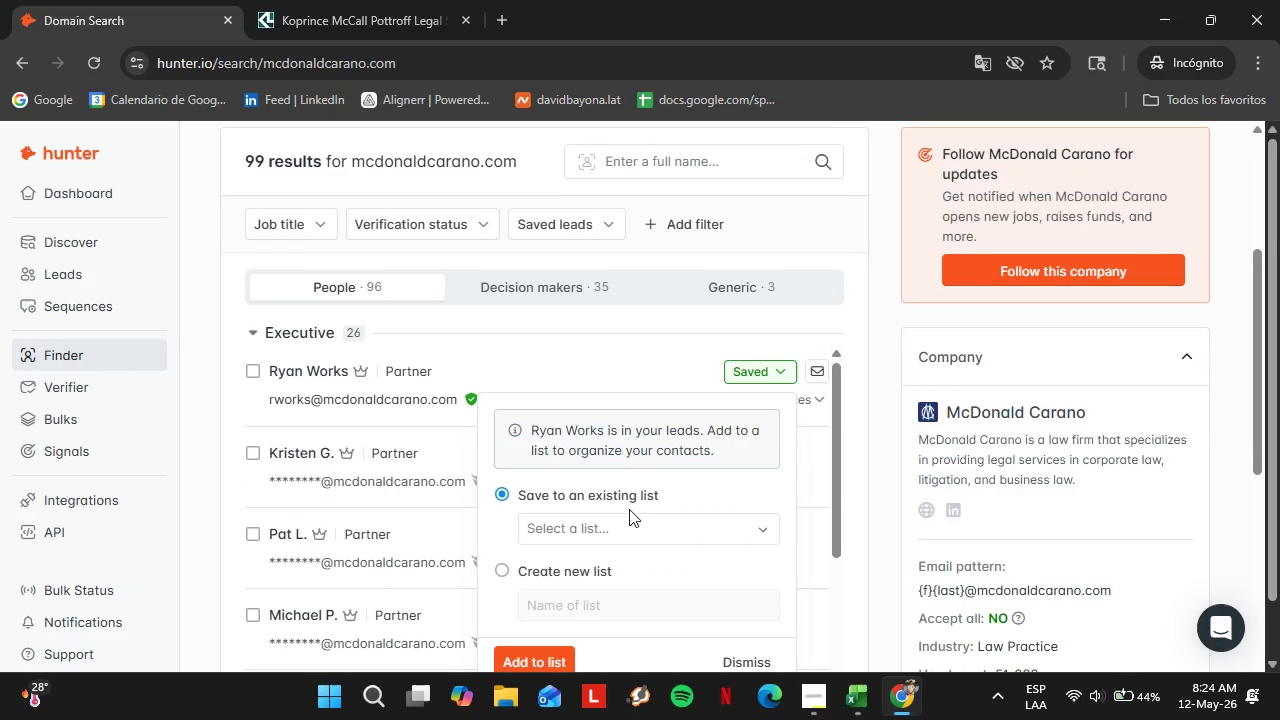 
left_click([633, 534])
 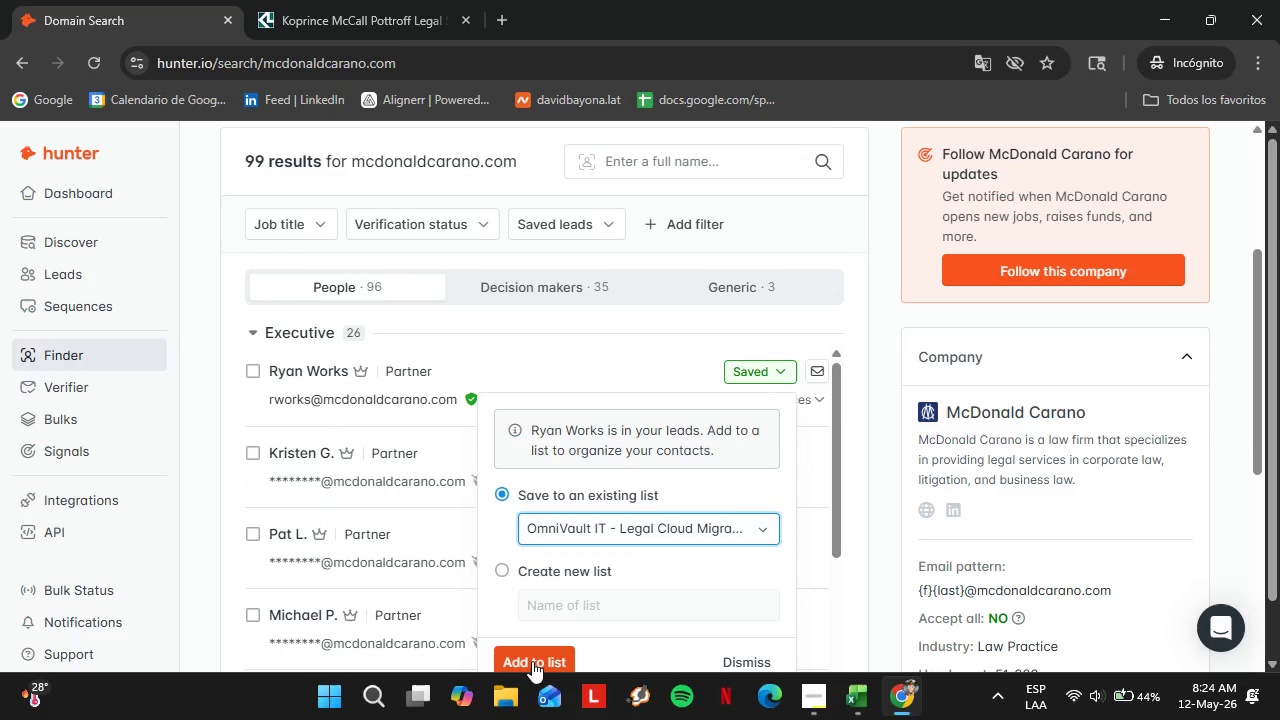 
left_click([532, 661])
 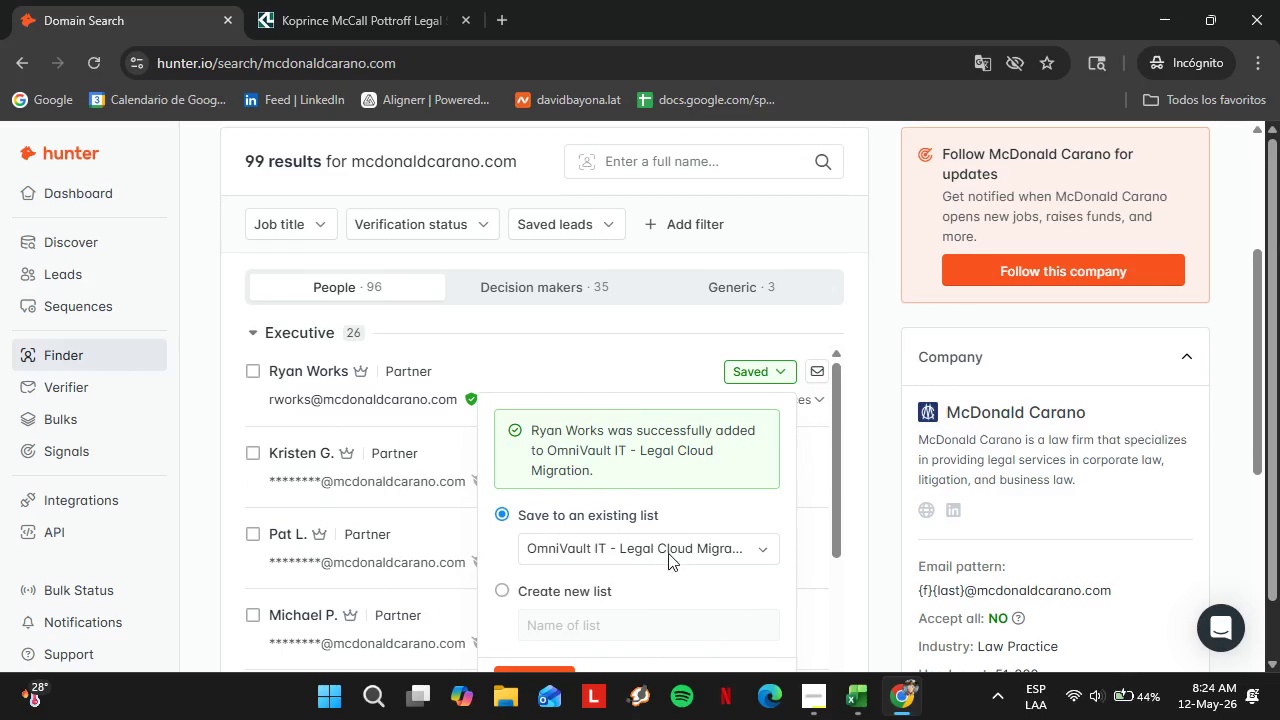 
scroll: coordinate [679, 542], scroll_direction: down, amount: 1.0
 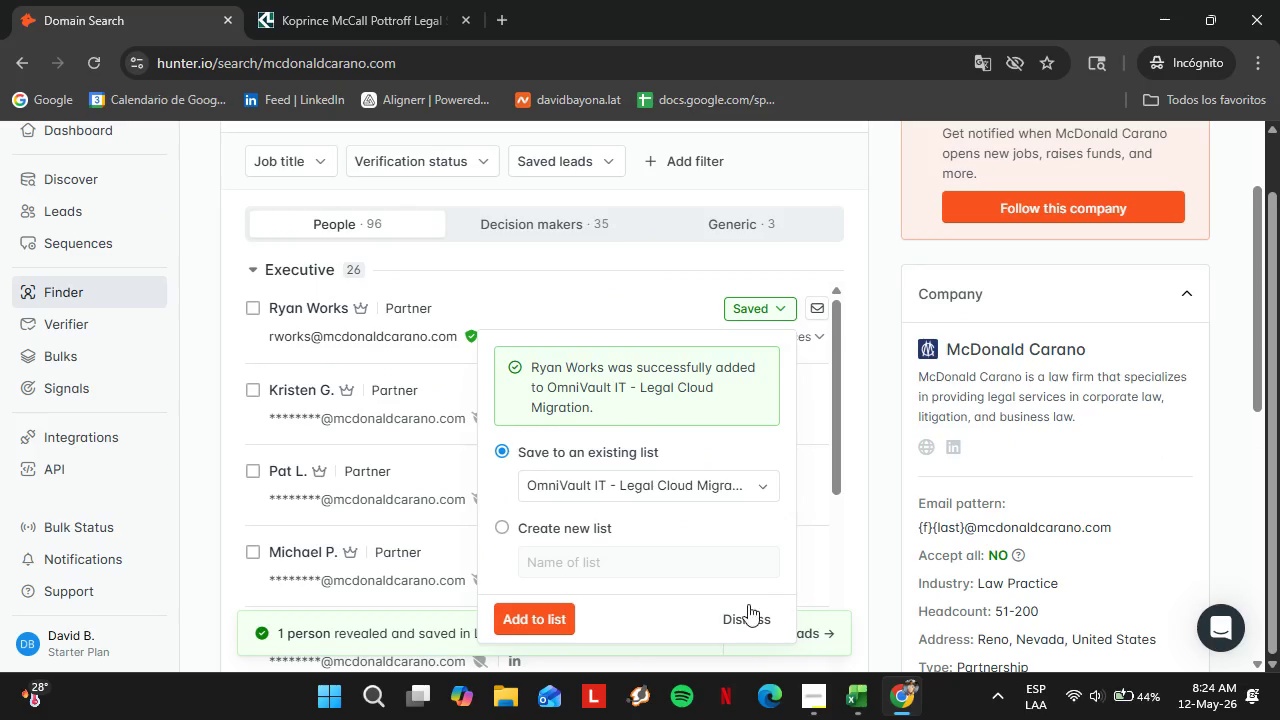 
left_click([748, 605])
 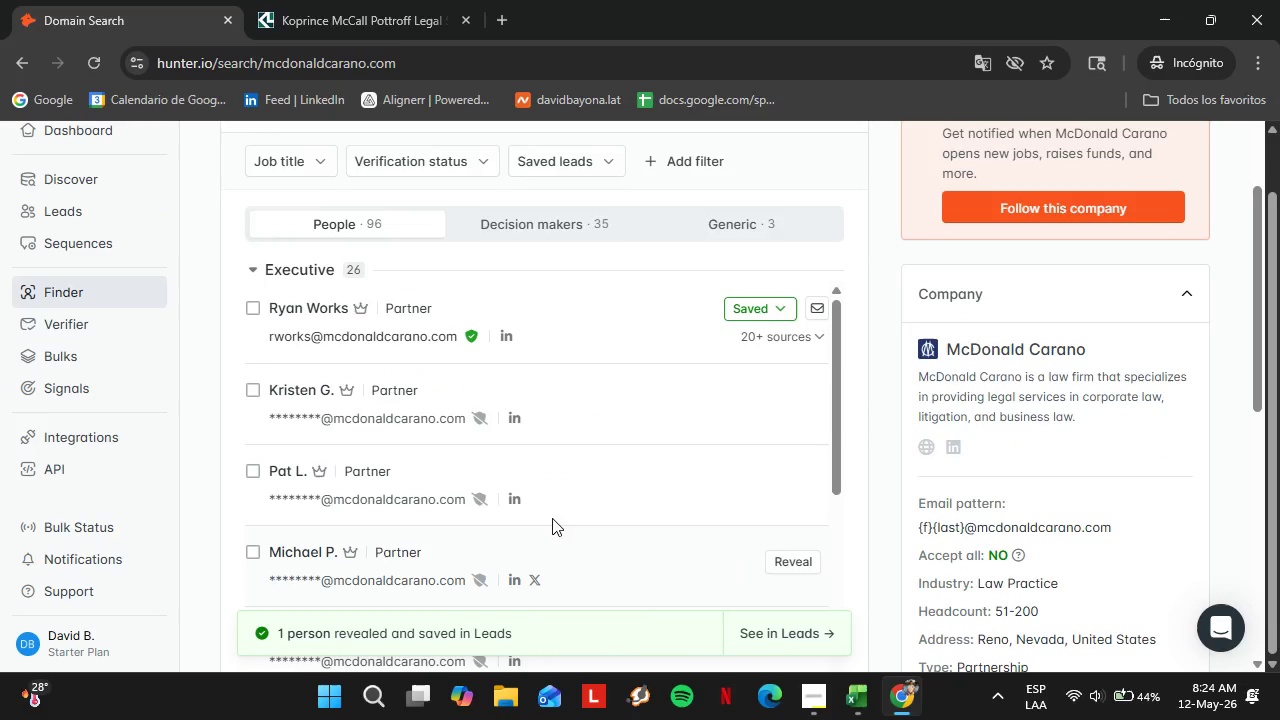 
scroll: coordinate [516, 506], scroll_direction: up, amount: 2.0
 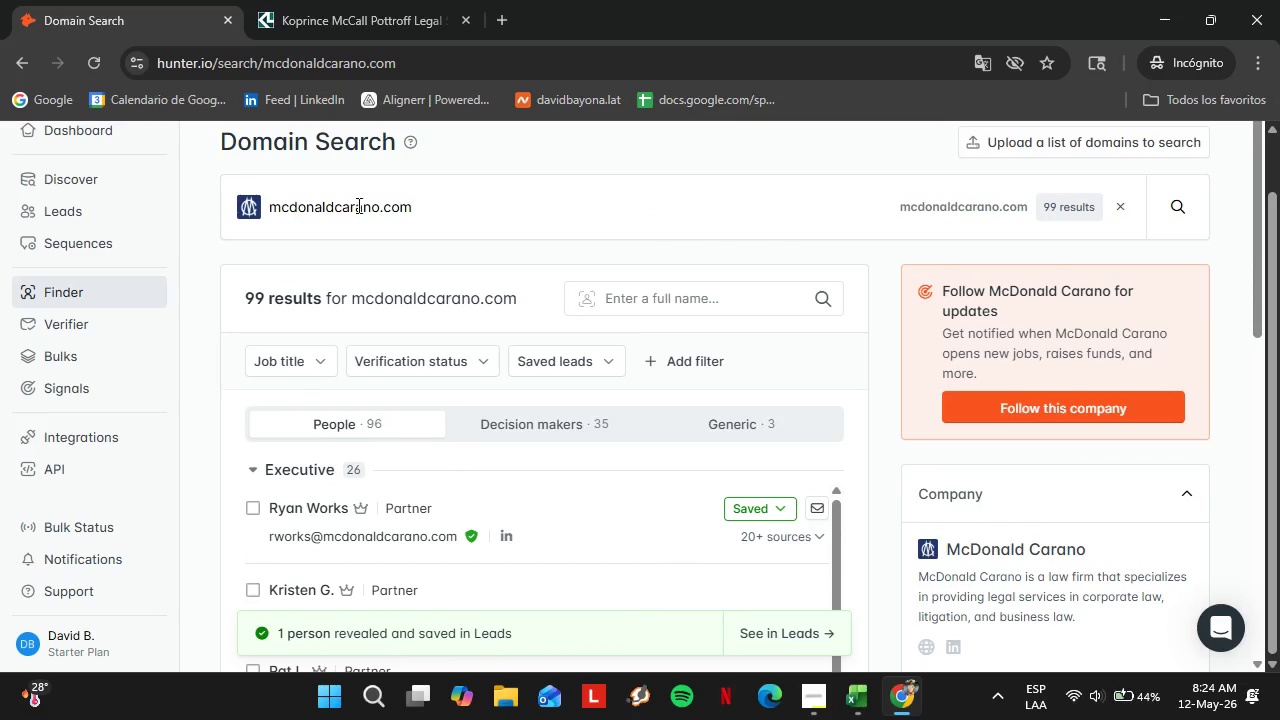 
double_click([357, 203])
 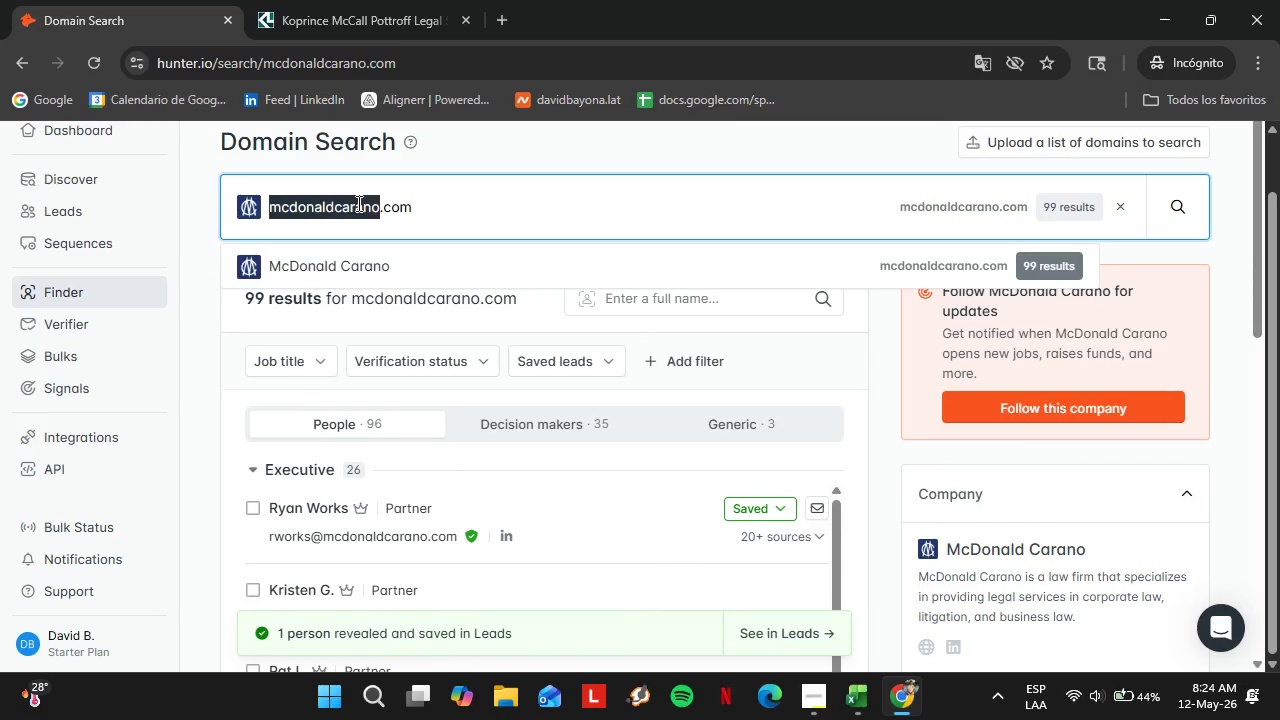 
triple_click([357, 203])
 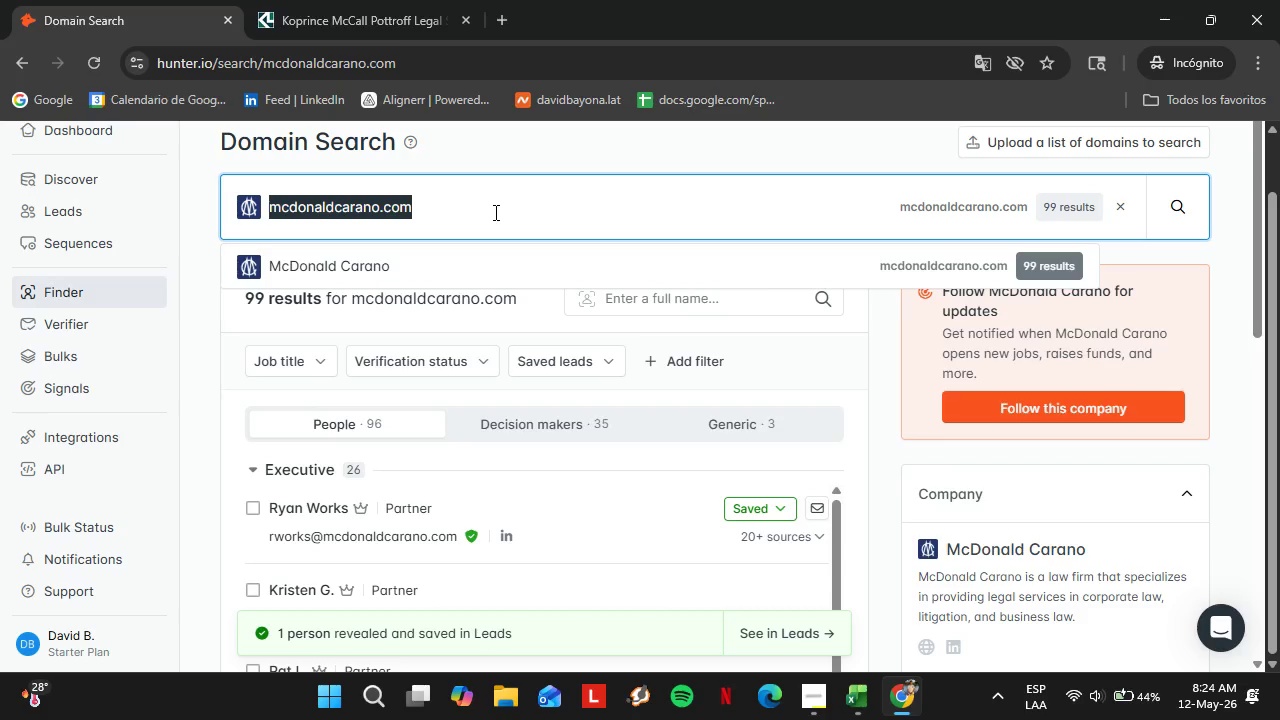 
wait(5.84)
 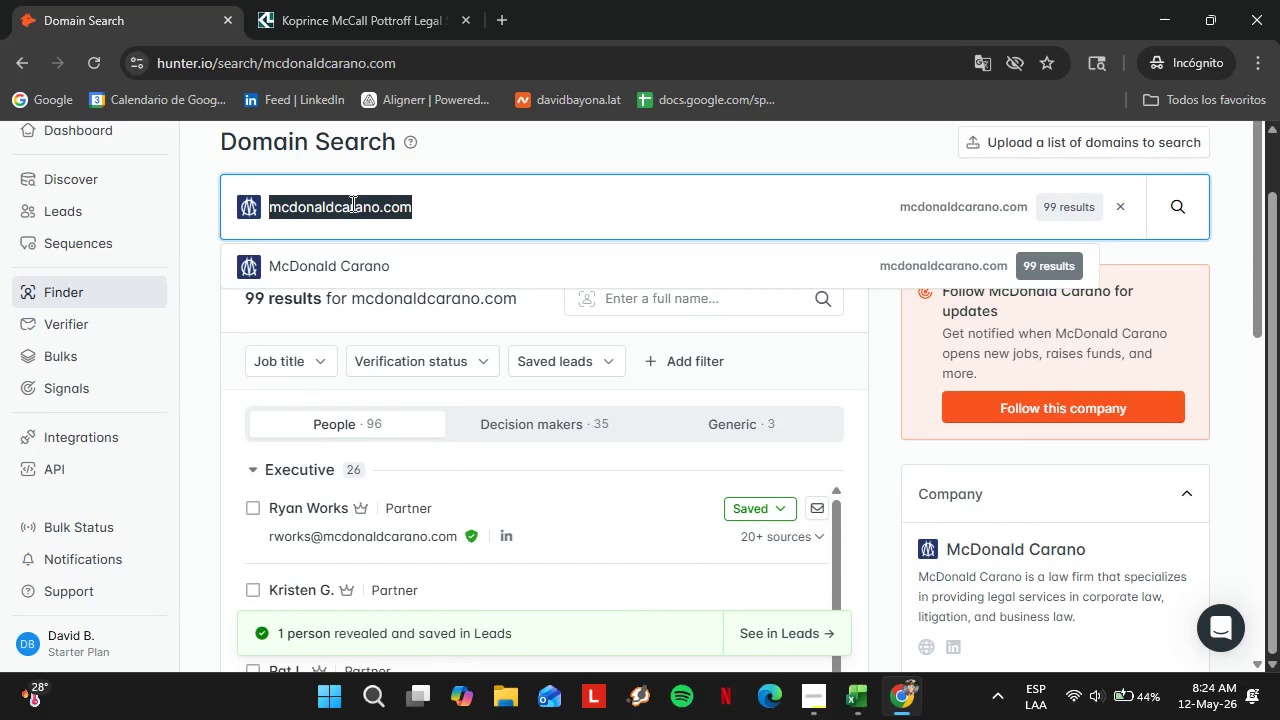 
type(mcglinchey.com)
 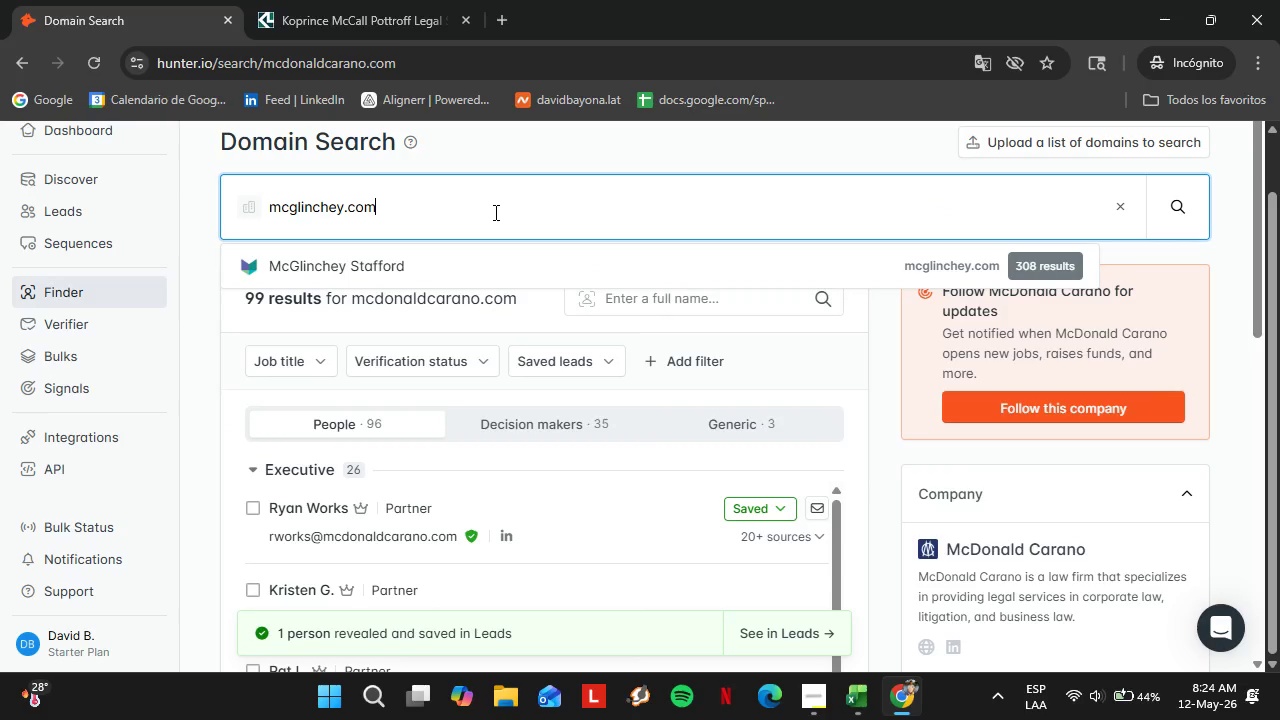 
key(Enter)
 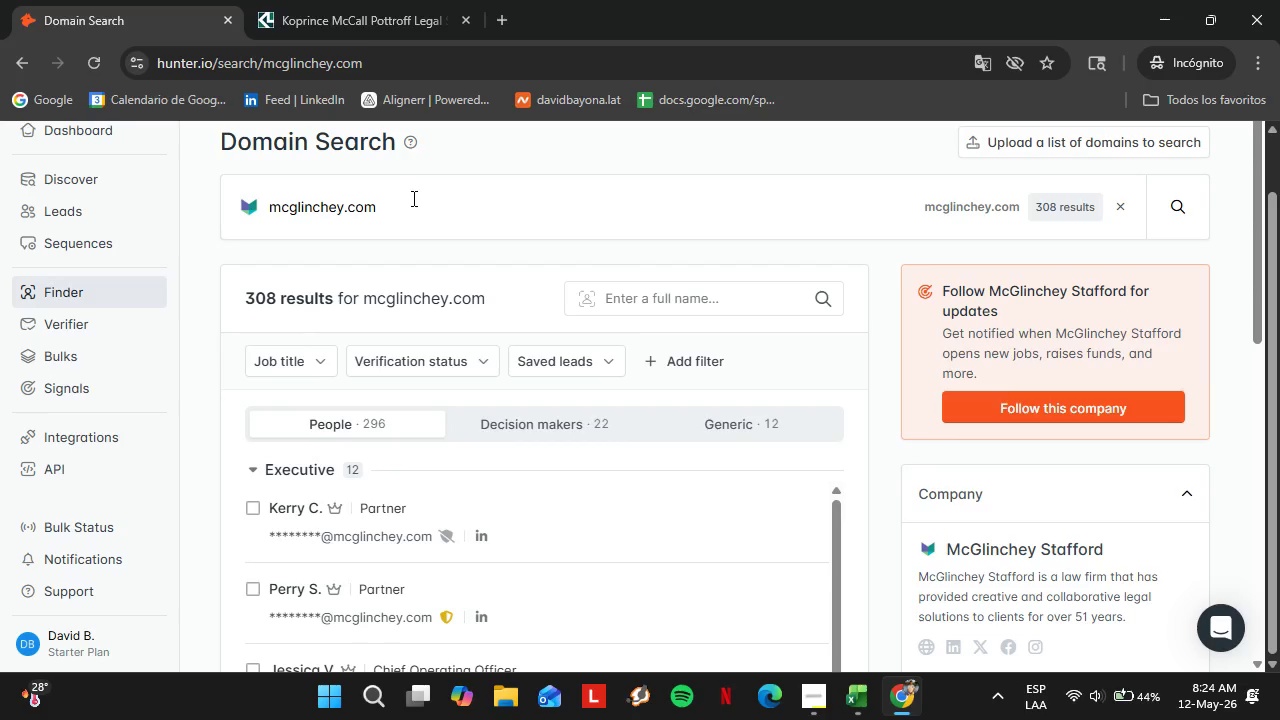 
scroll: coordinate [411, 345], scroll_direction: none, amount: 0.0
 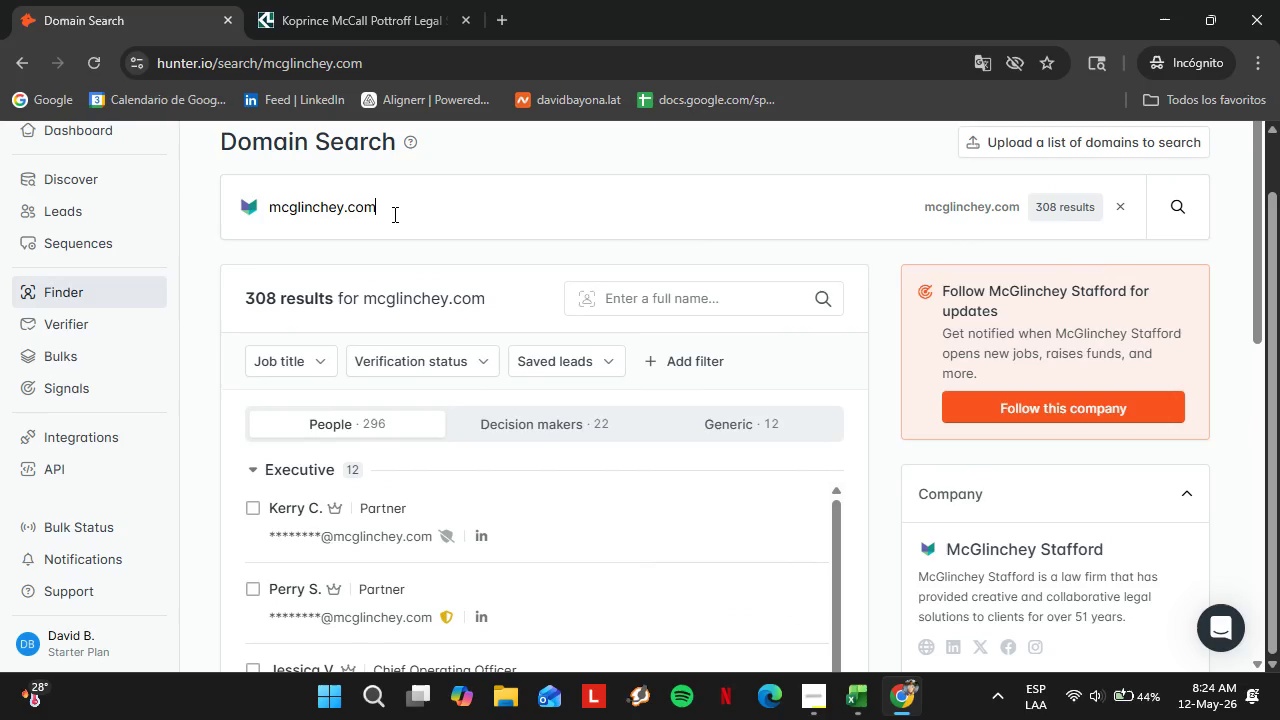 
double_click([393, 214])
 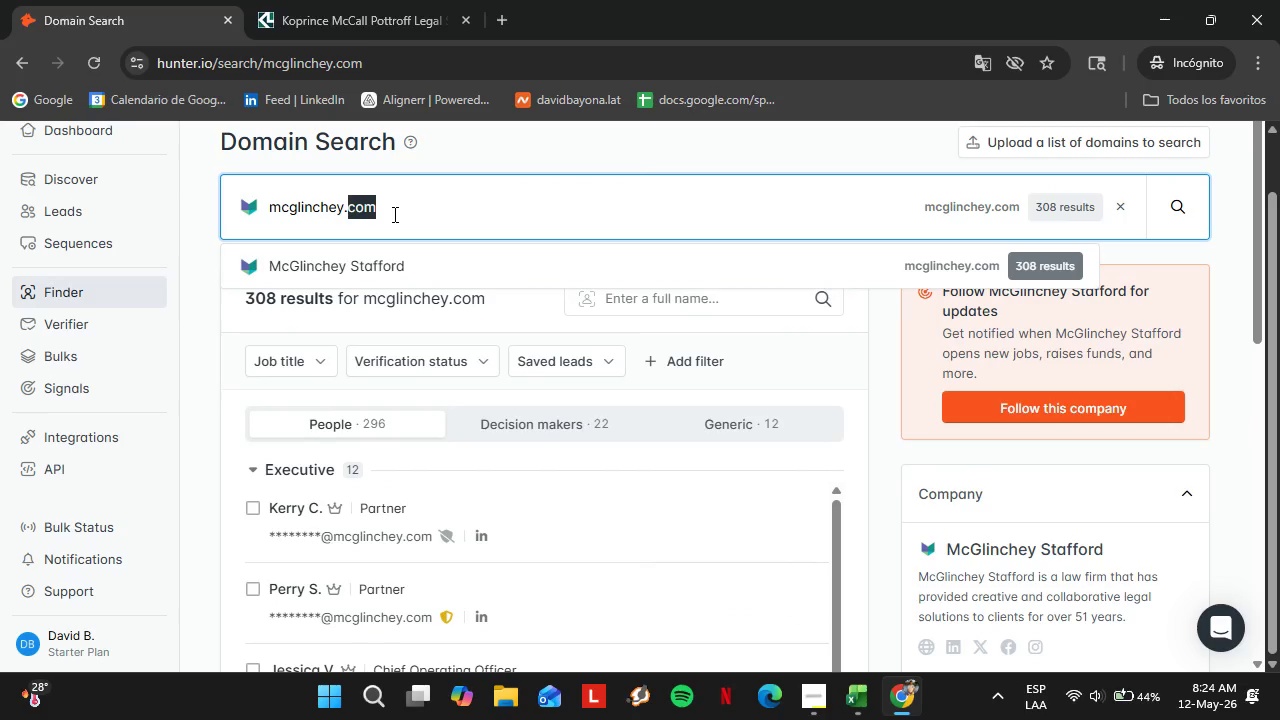 
triple_click([393, 214])
 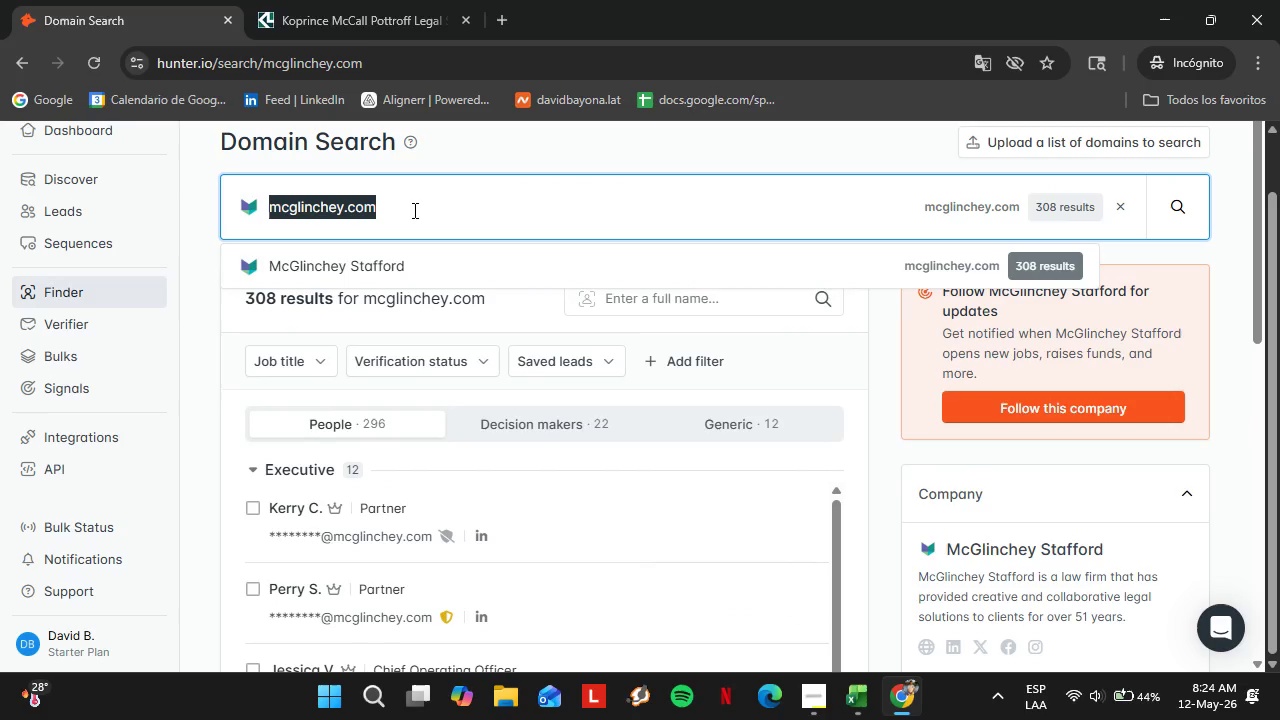 
type(mcrazlaw.com)
 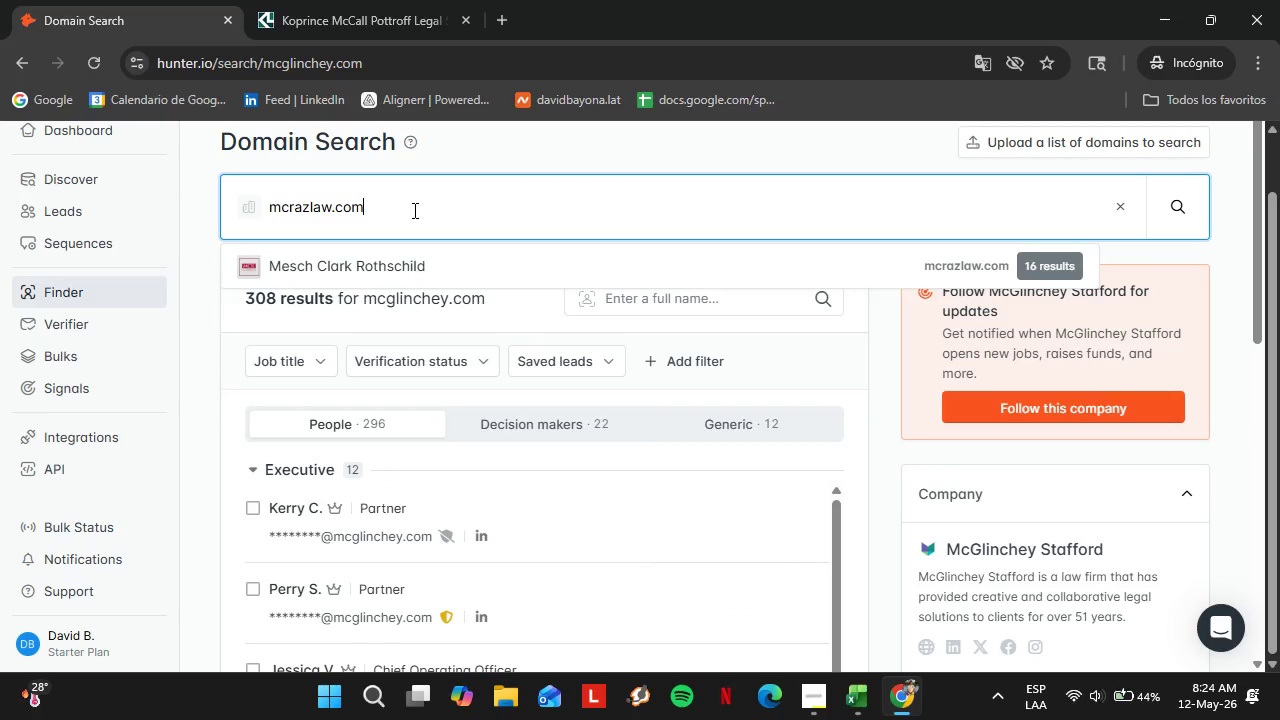 
key(Enter)
 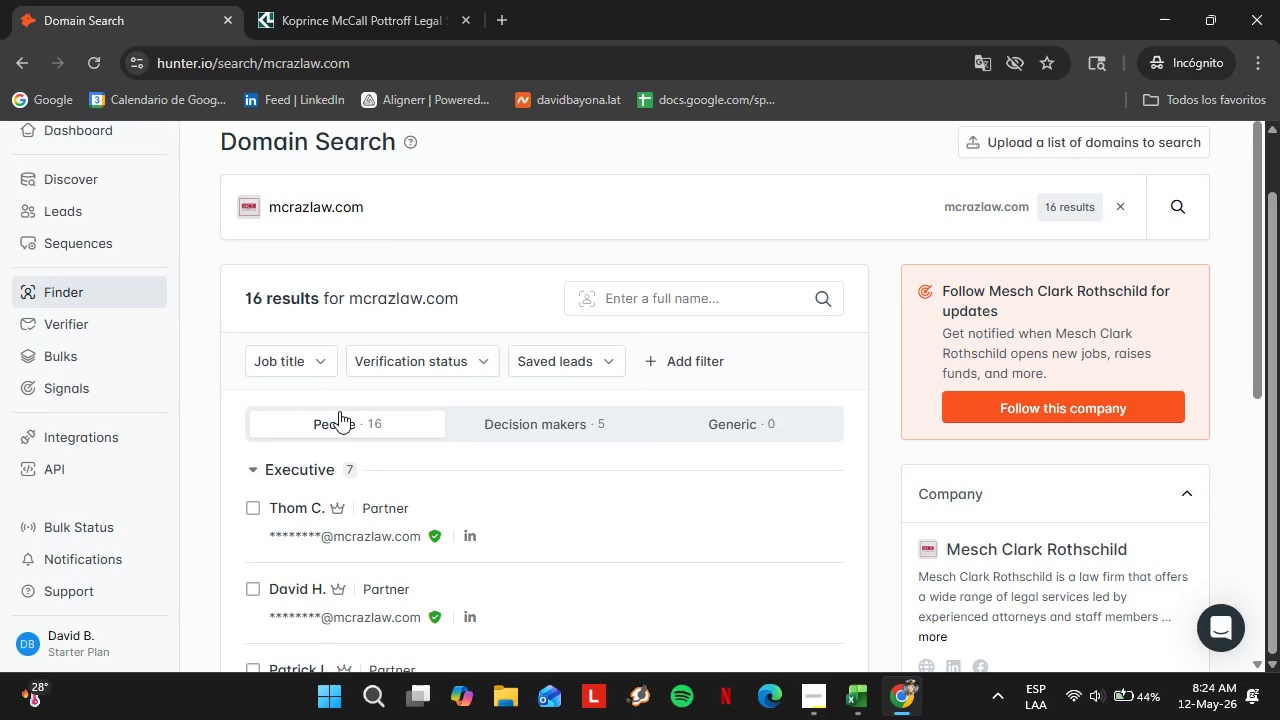 
left_click([289, 374])
 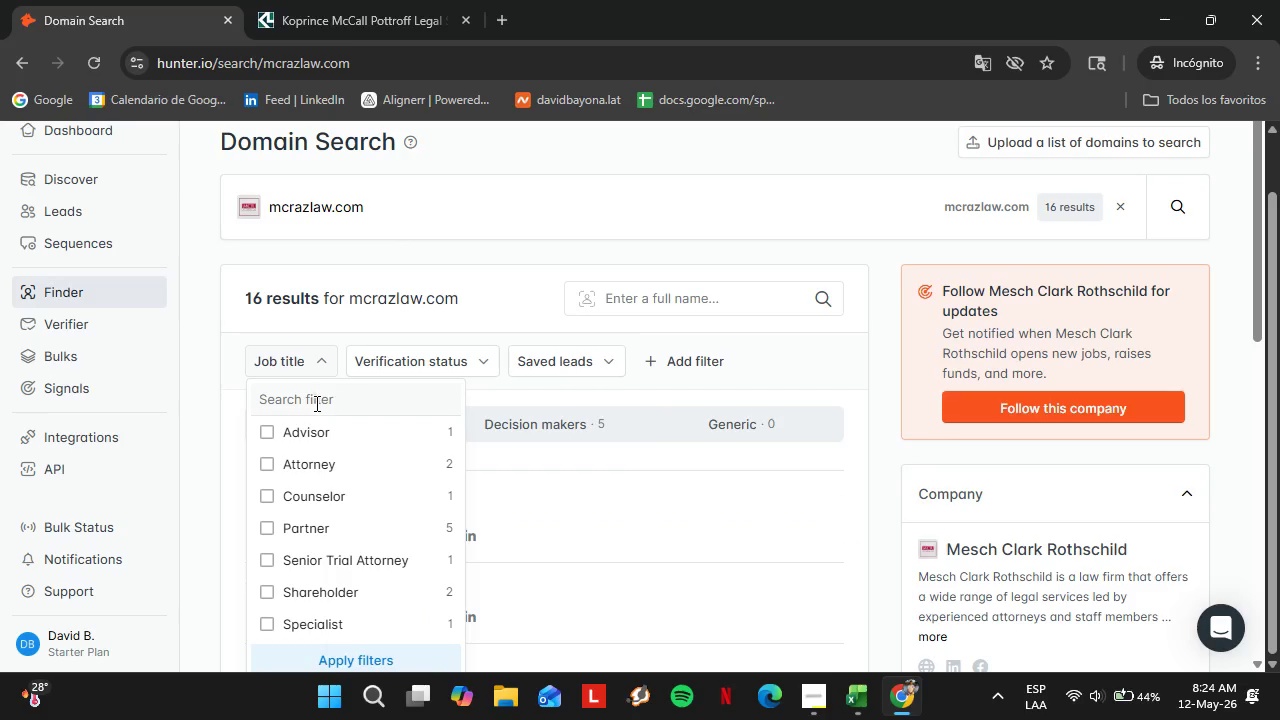 
left_click([322, 400])
 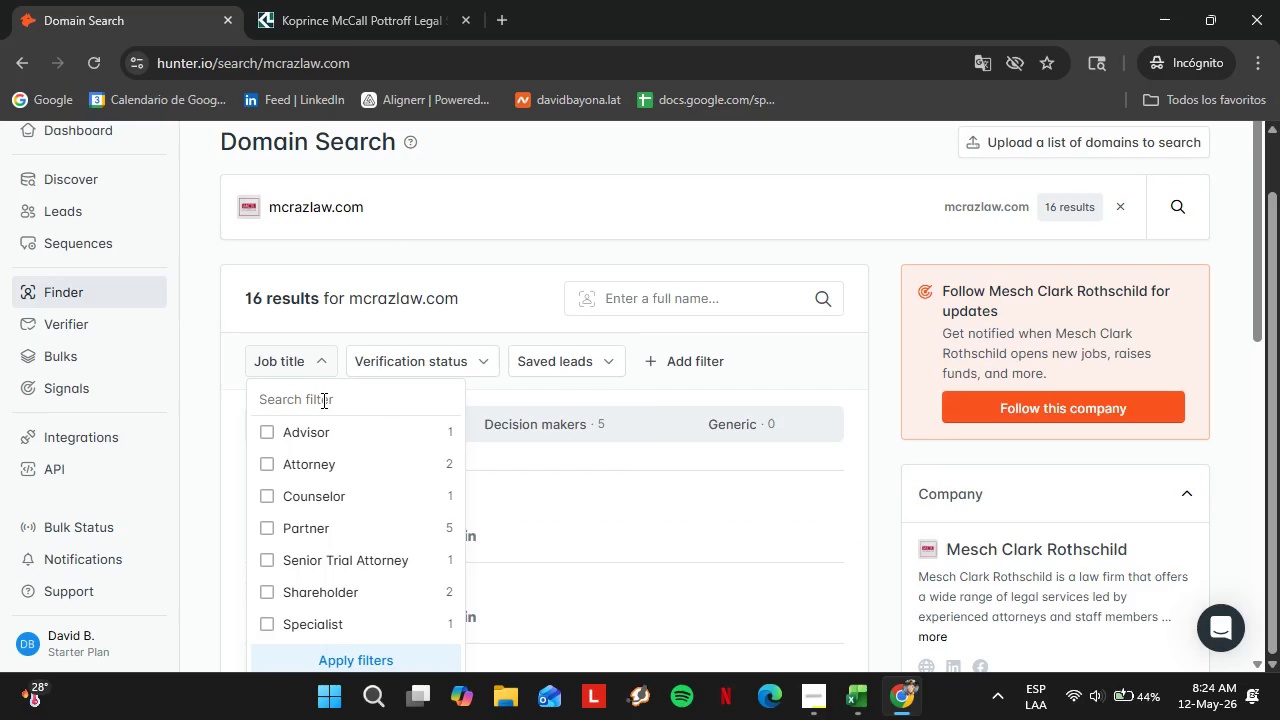 
type(offic)
 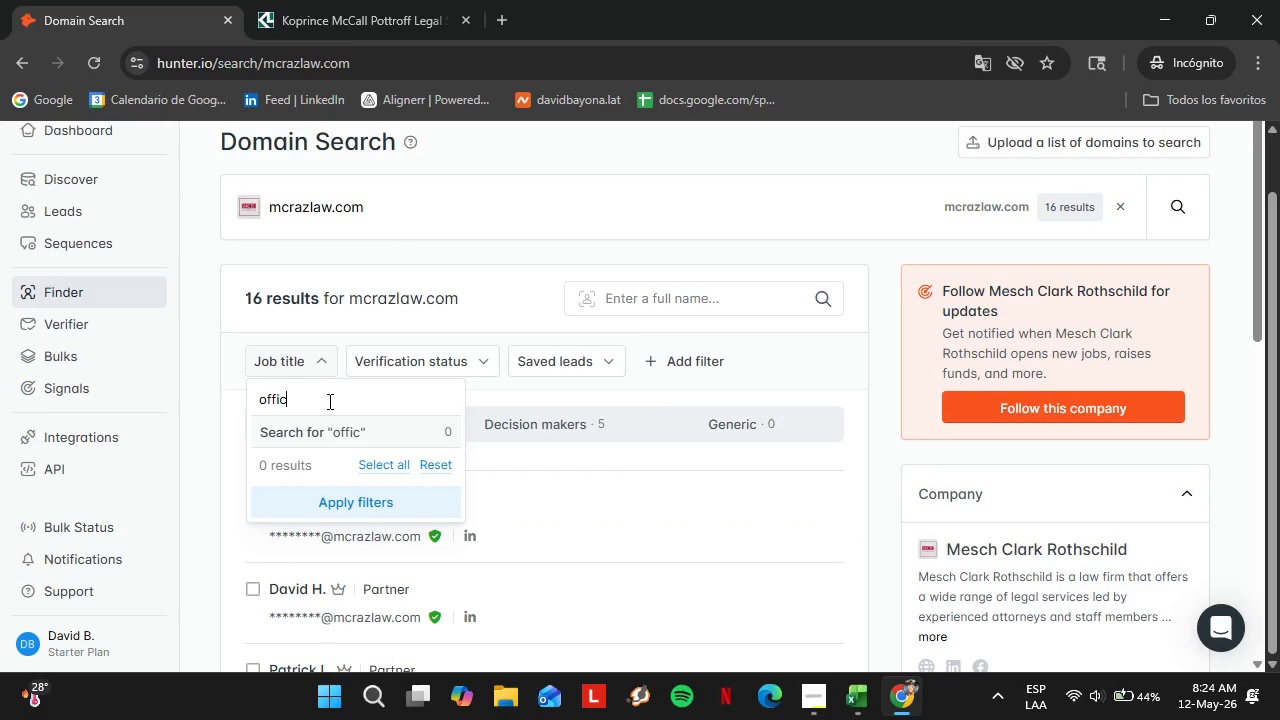 
hold_key(key=Backspace, duration=0.77)
 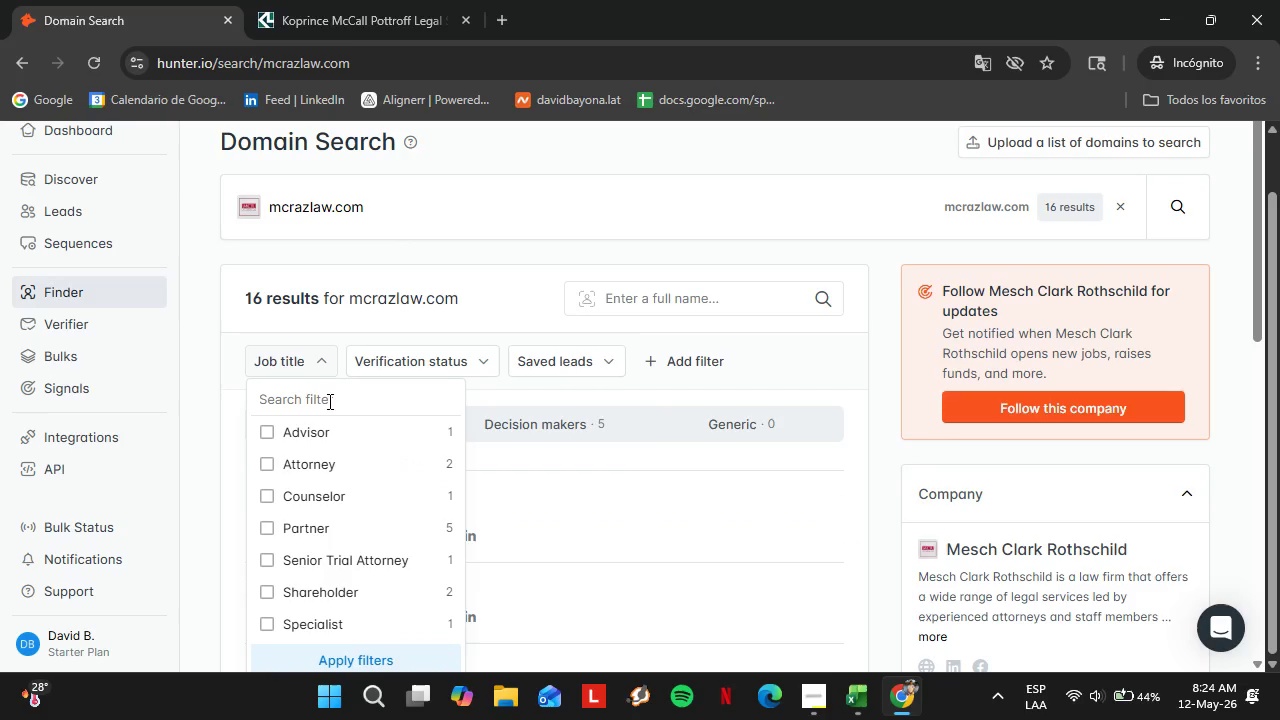 
key(Enter)
 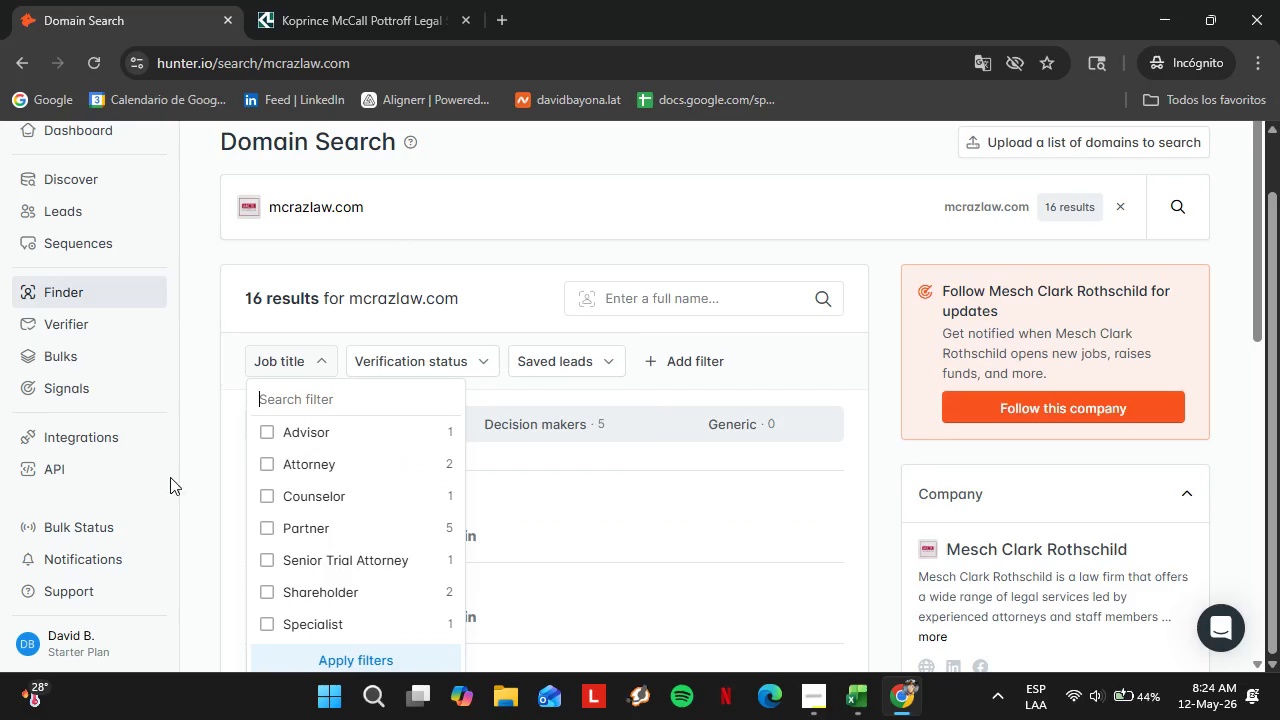 
left_click([188, 475])
 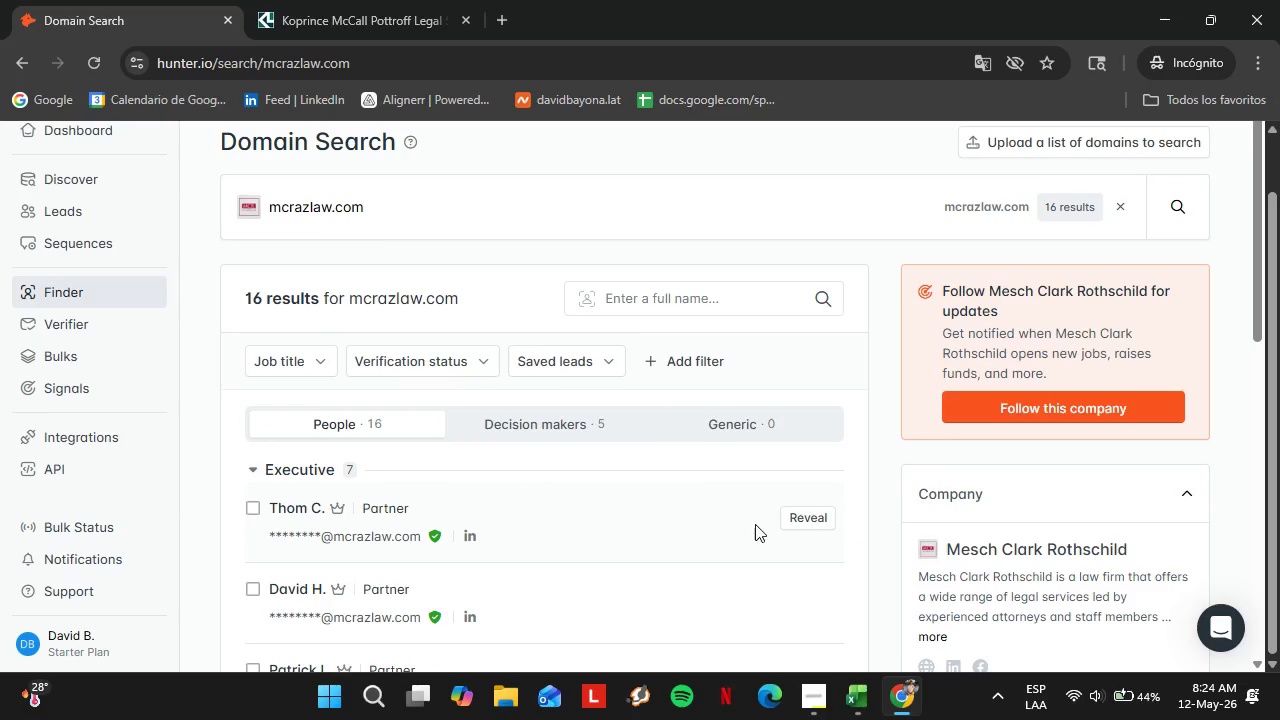 
left_click([806, 517])
 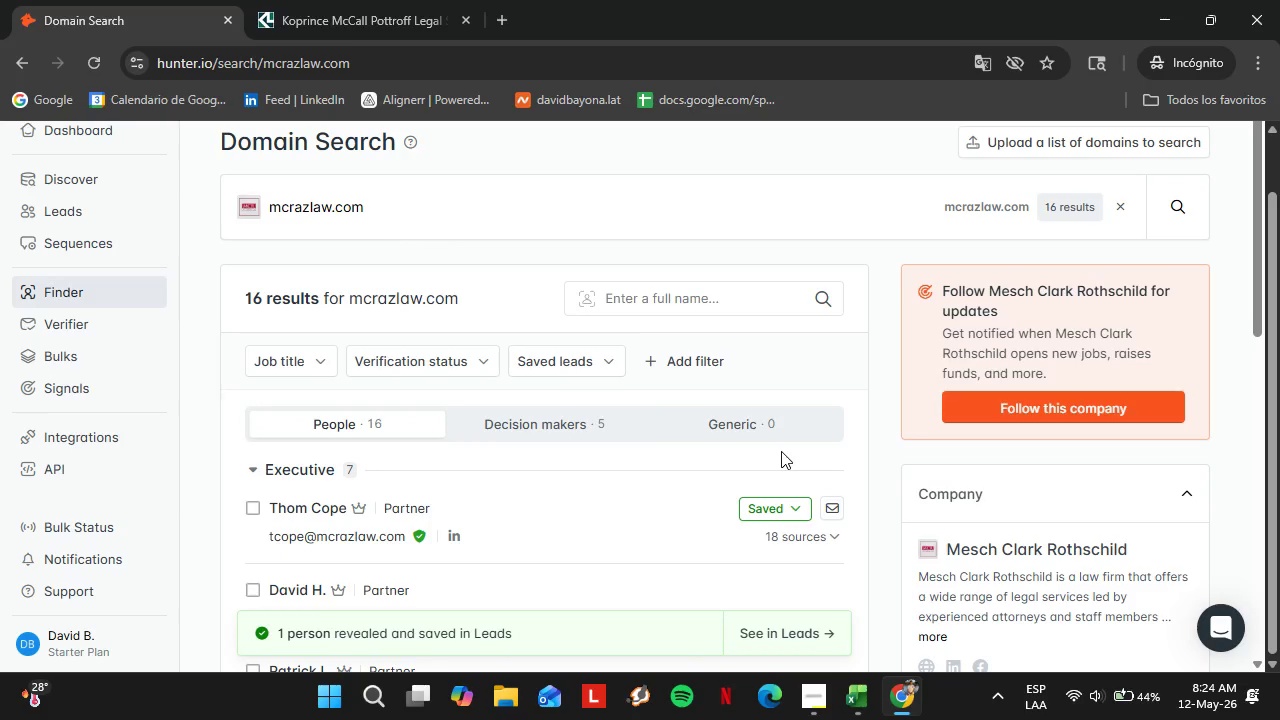 
left_click([762, 512])
 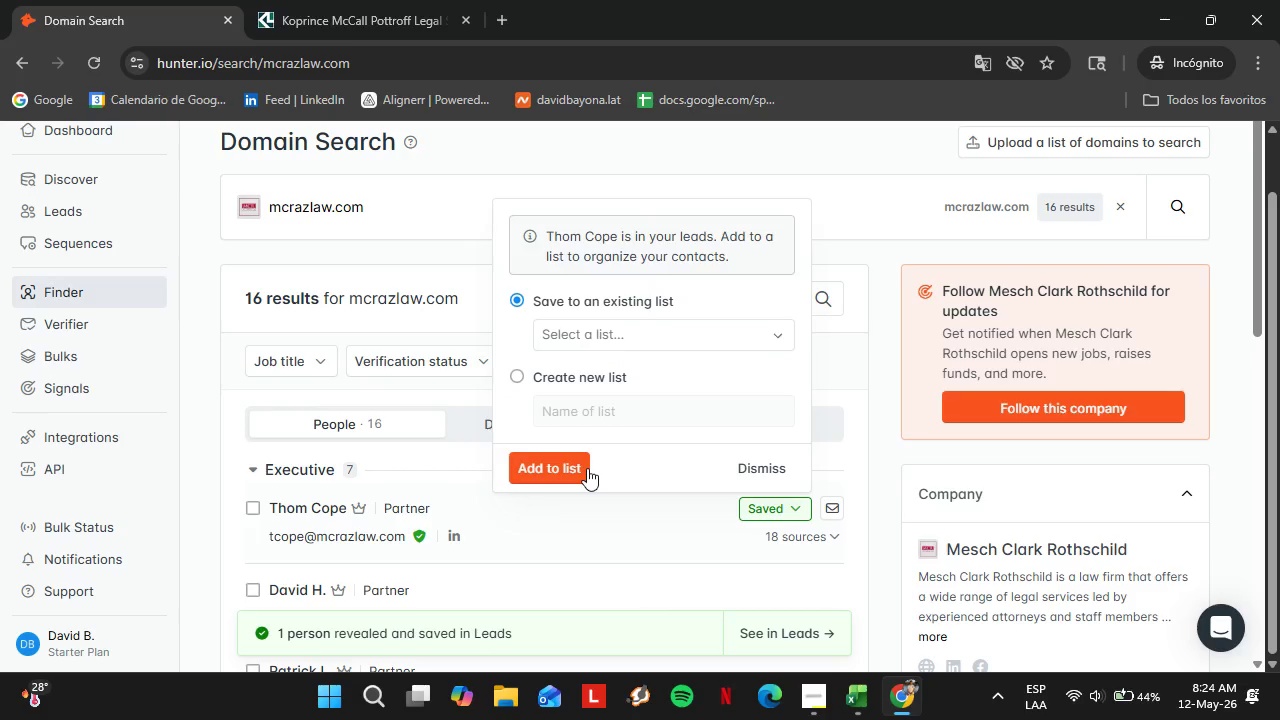 
left_click([594, 340])
 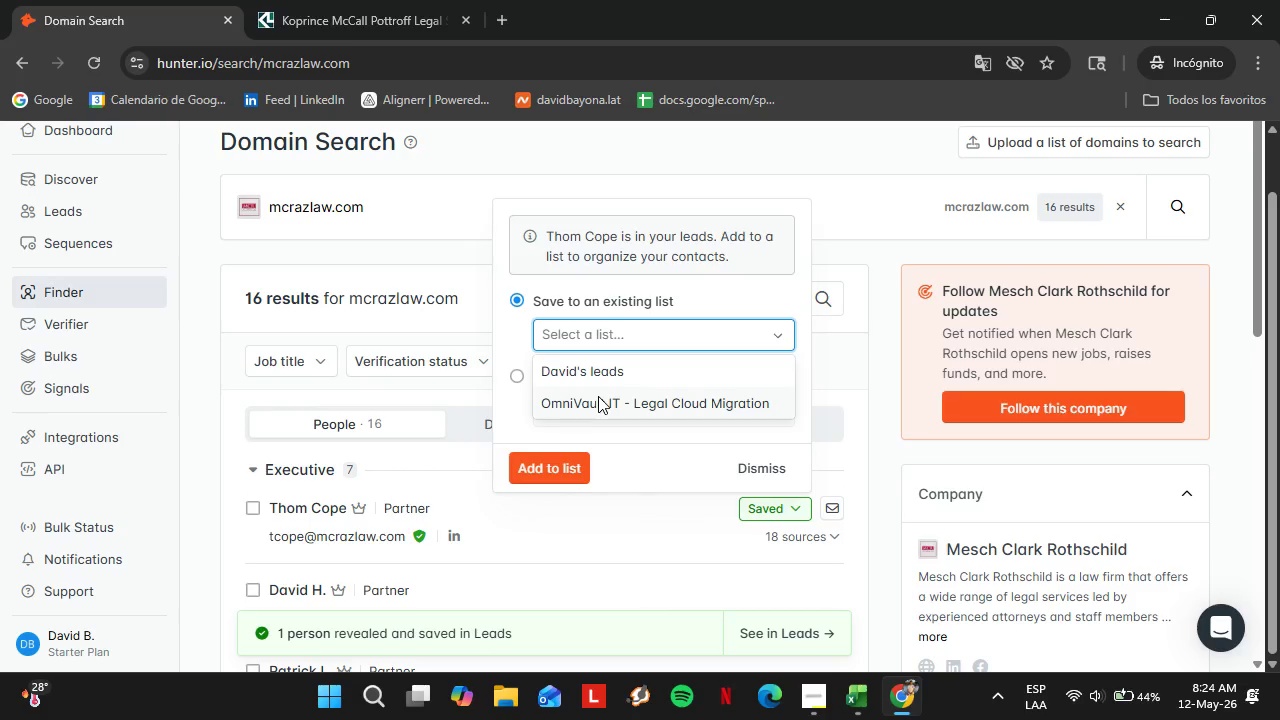 
left_click([598, 396])
 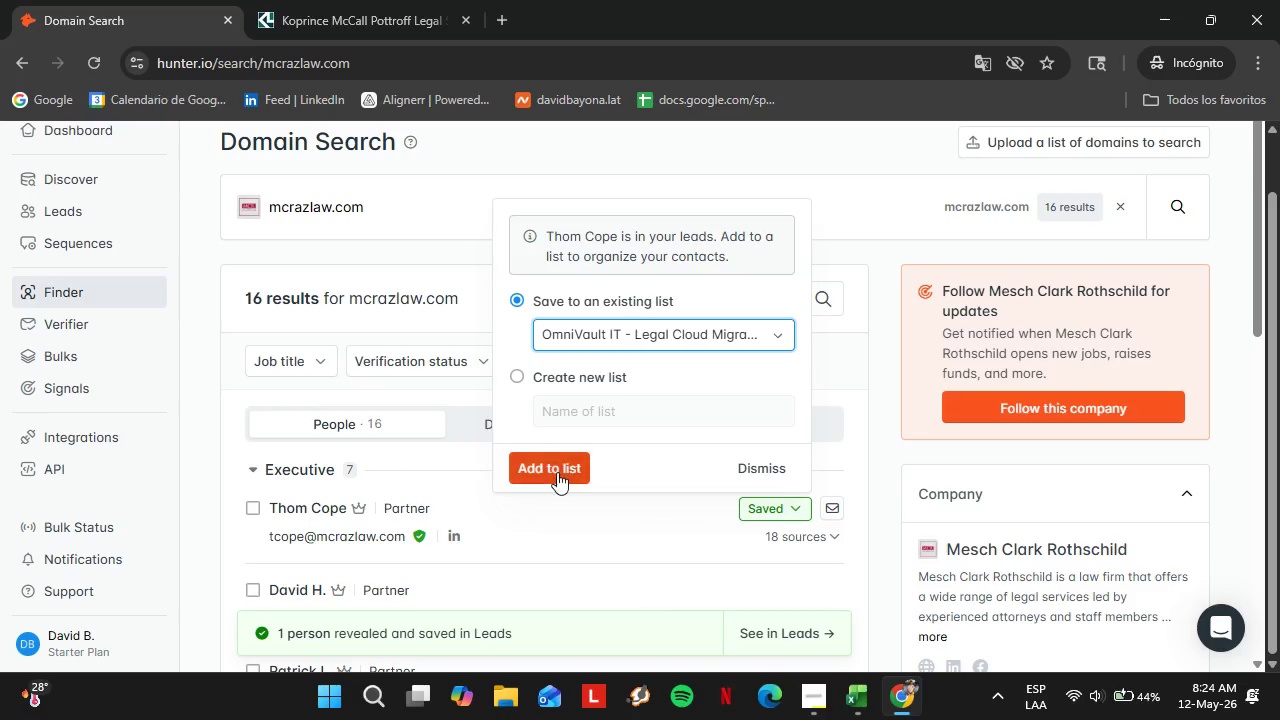 
left_click([554, 472])
 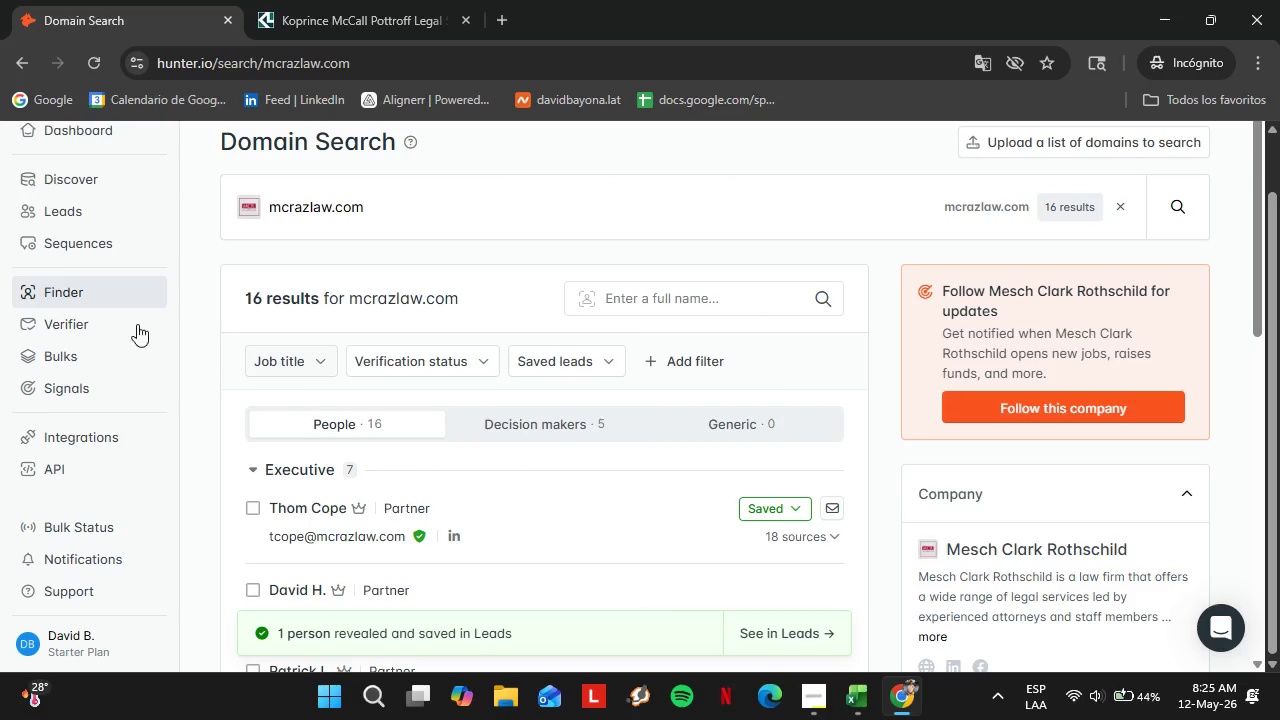 
left_click([70, 213])
 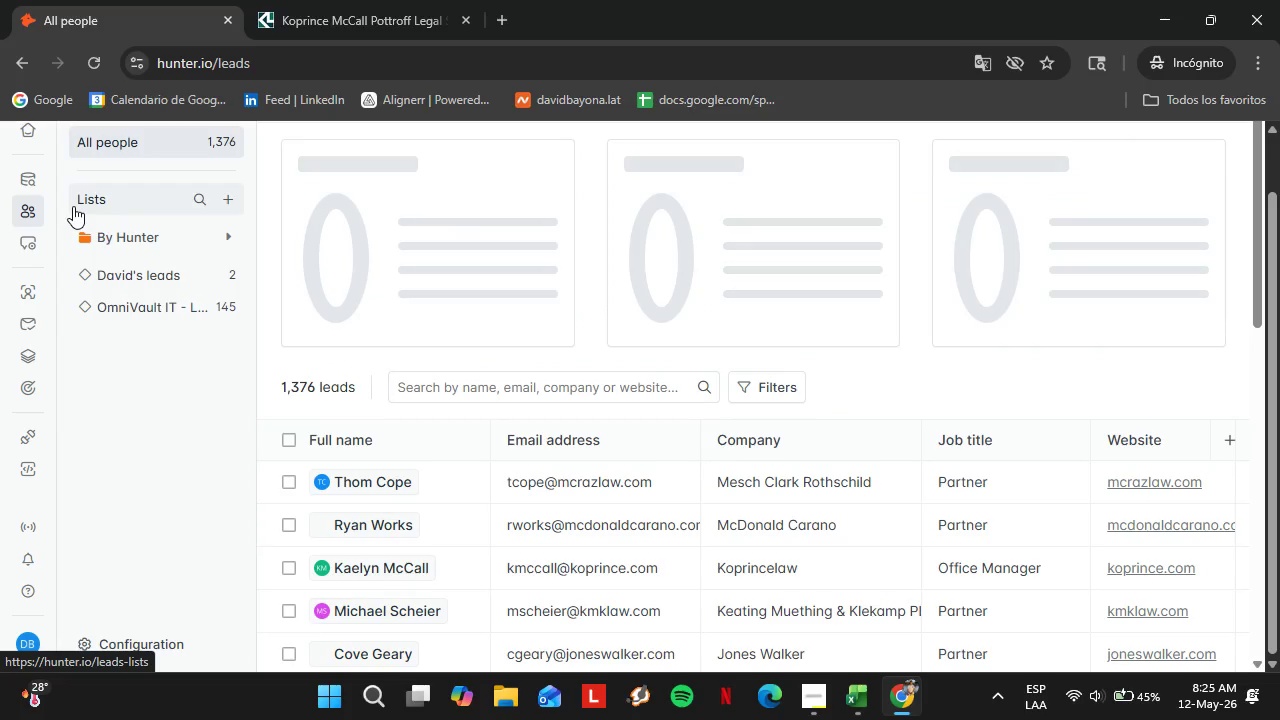 
wait(7.83)
 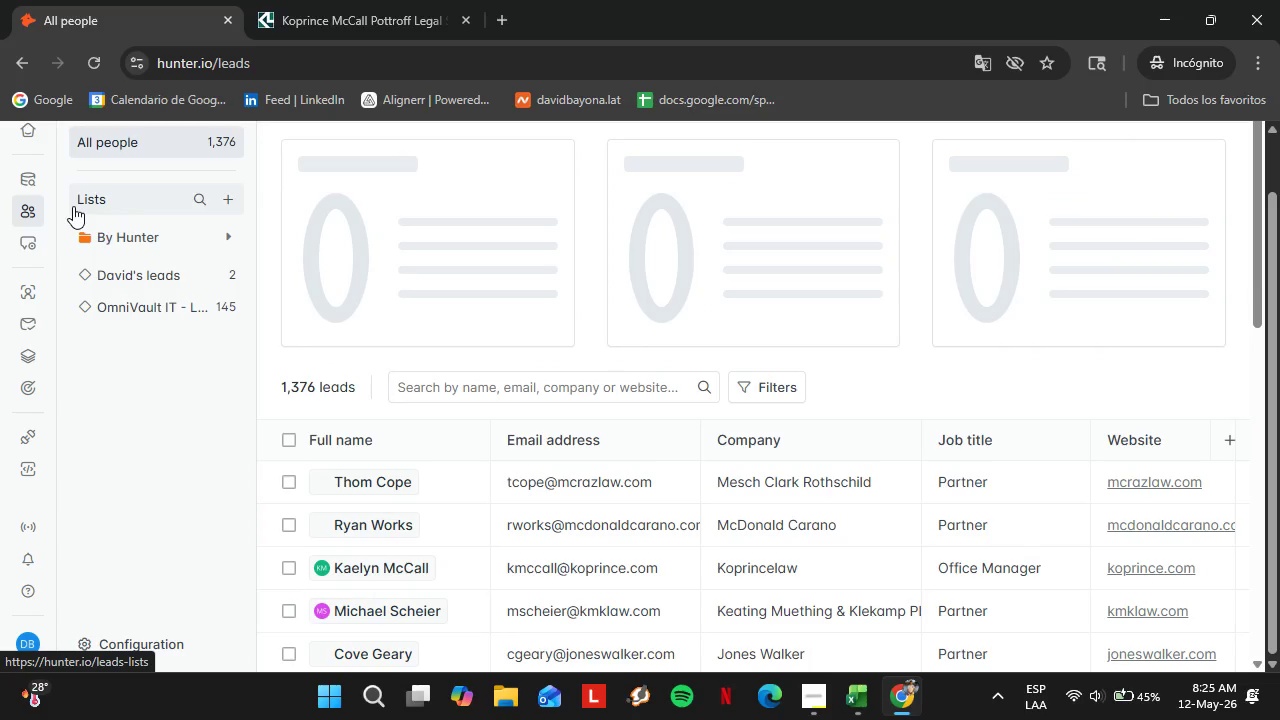 
left_click([153, 301])
 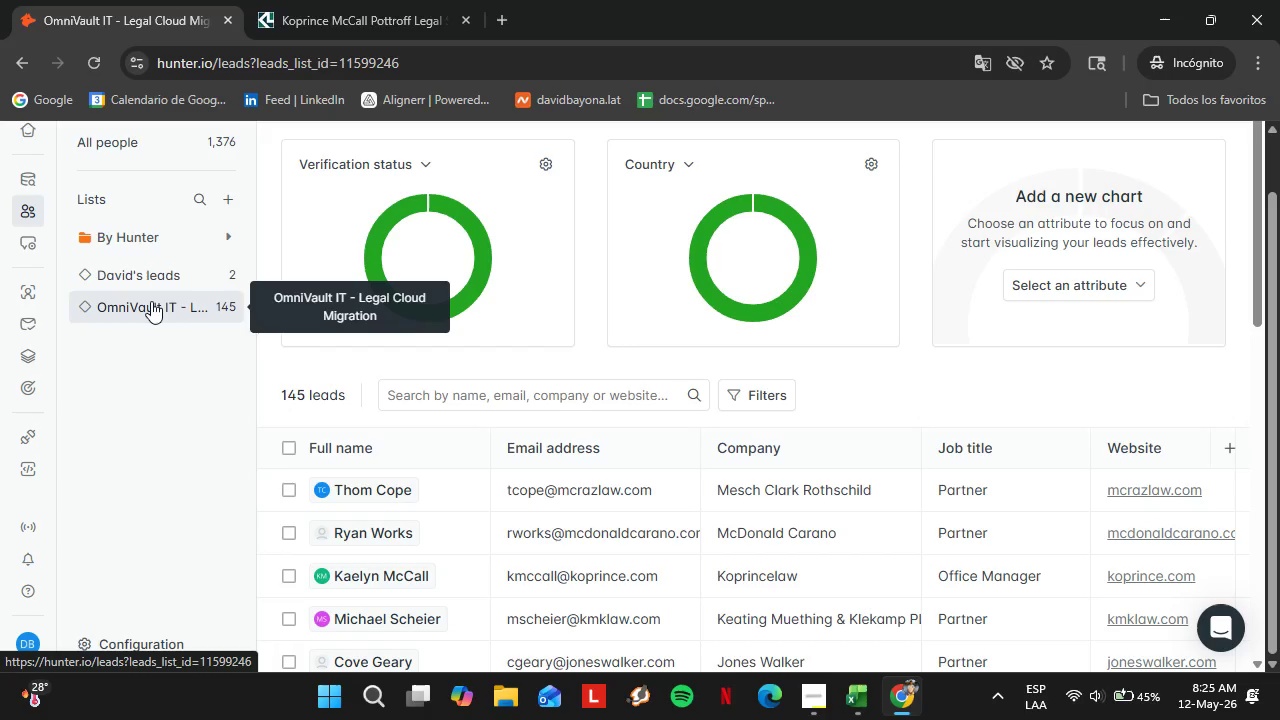 
wait(14.14)
 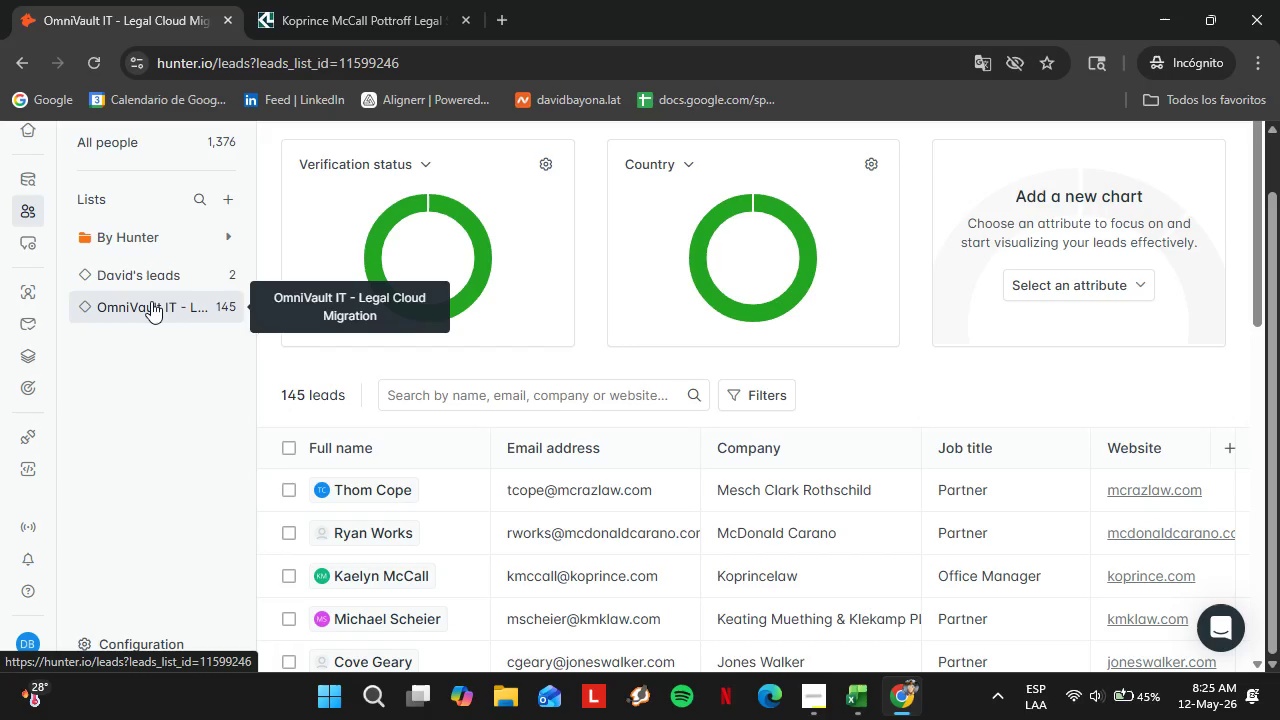 
scroll: coordinate [603, 506], scroll_direction: down, amount: 11.0
 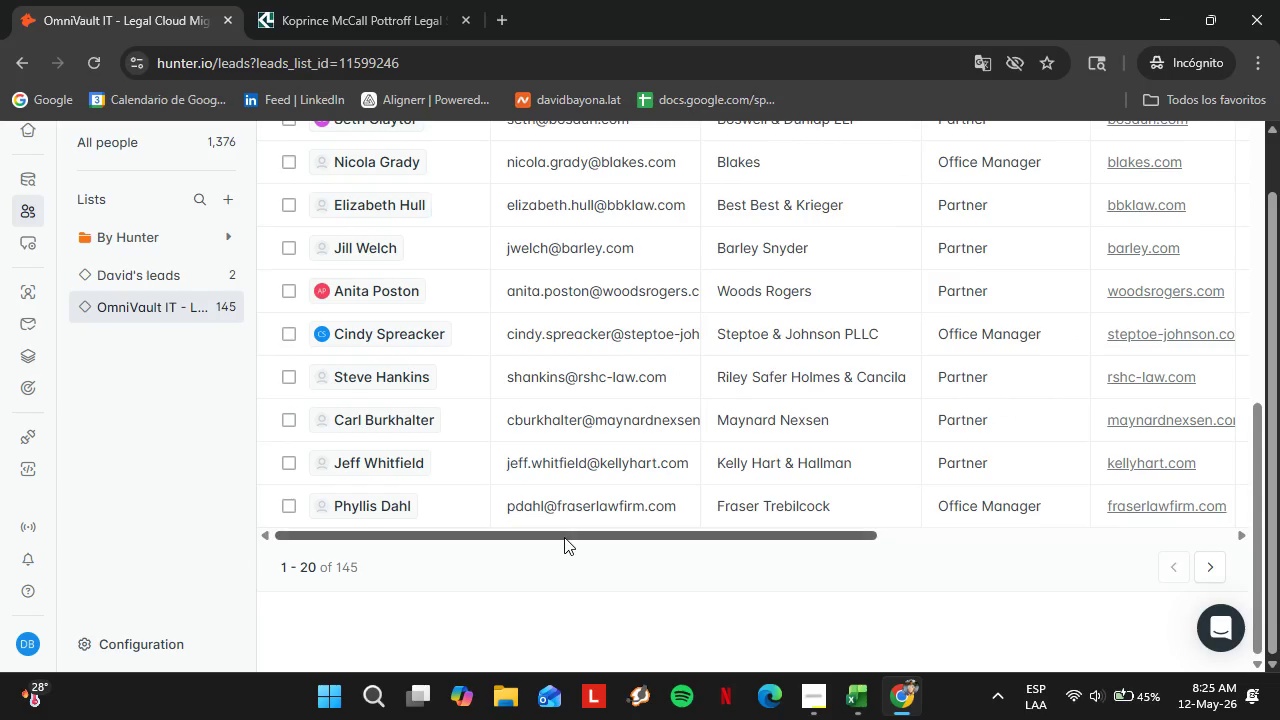 
left_click_drag(start_coordinate=[563, 537], to_coordinate=[970, 534])
 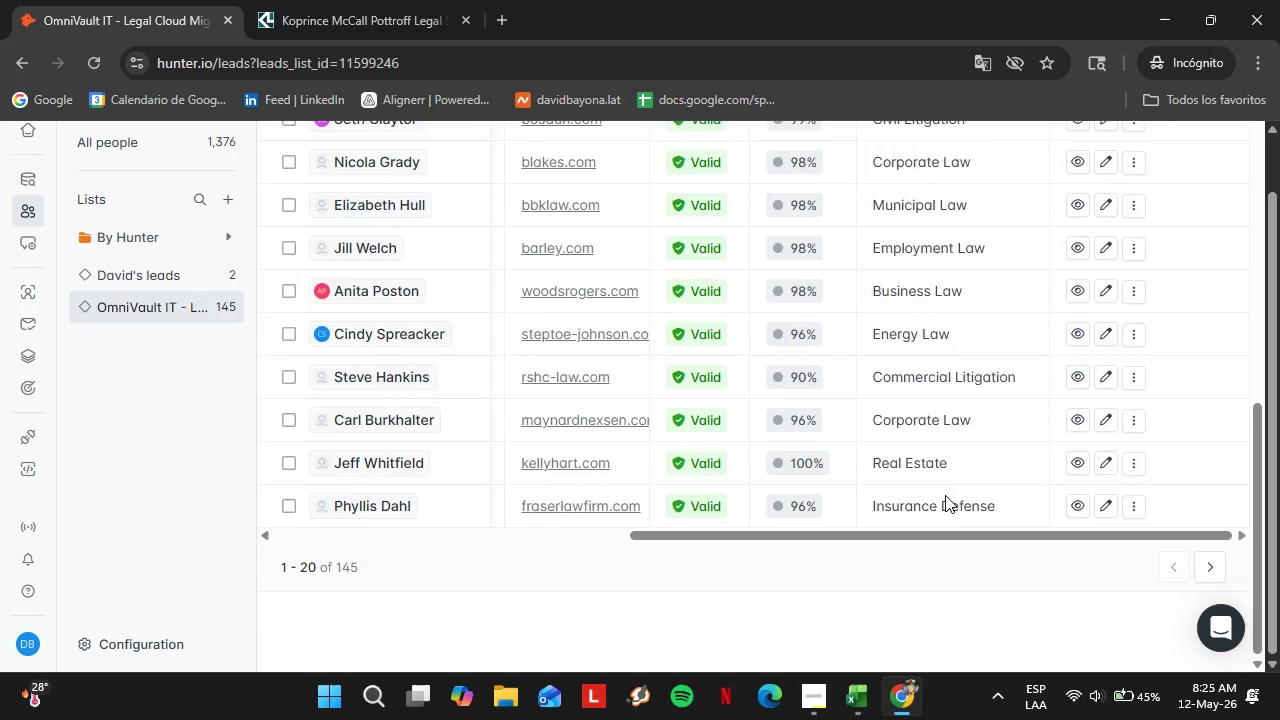 
scroll: coordinate [941, 493], scroll_direction: up, amount: 8.0
 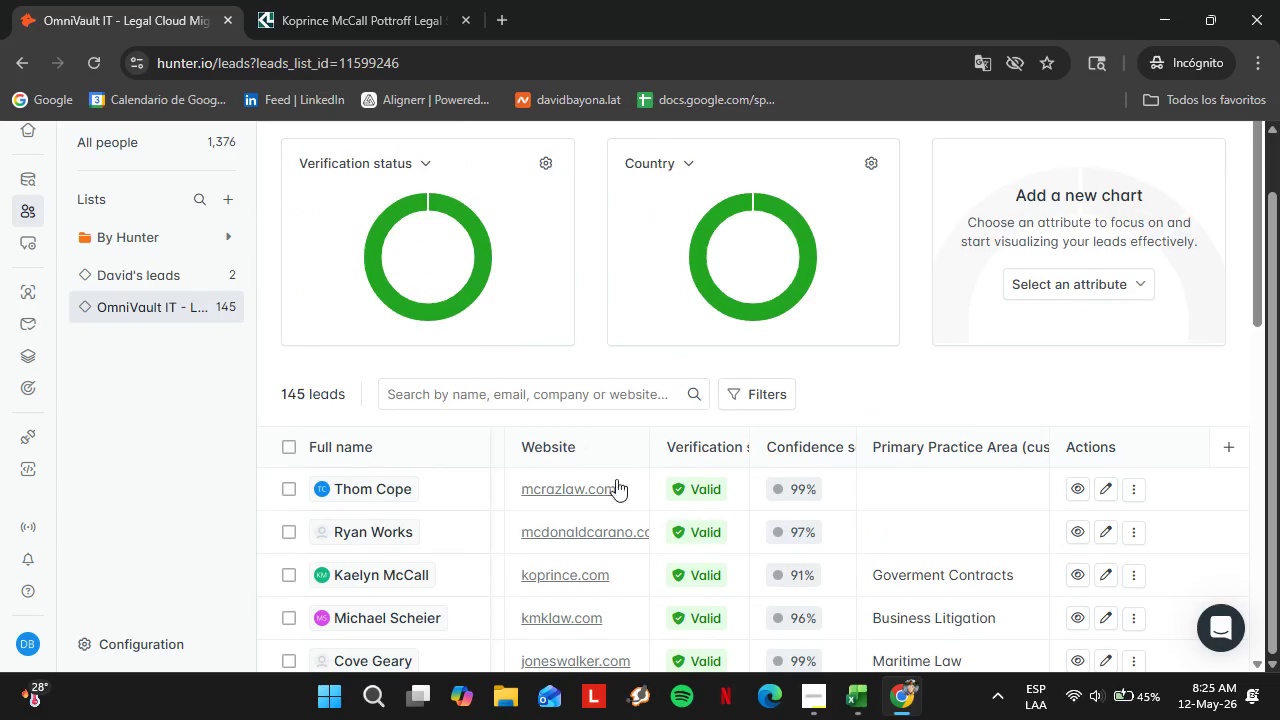 
scroll: coordinate [606, 479], scroll_direction: down, amount: 1.0
 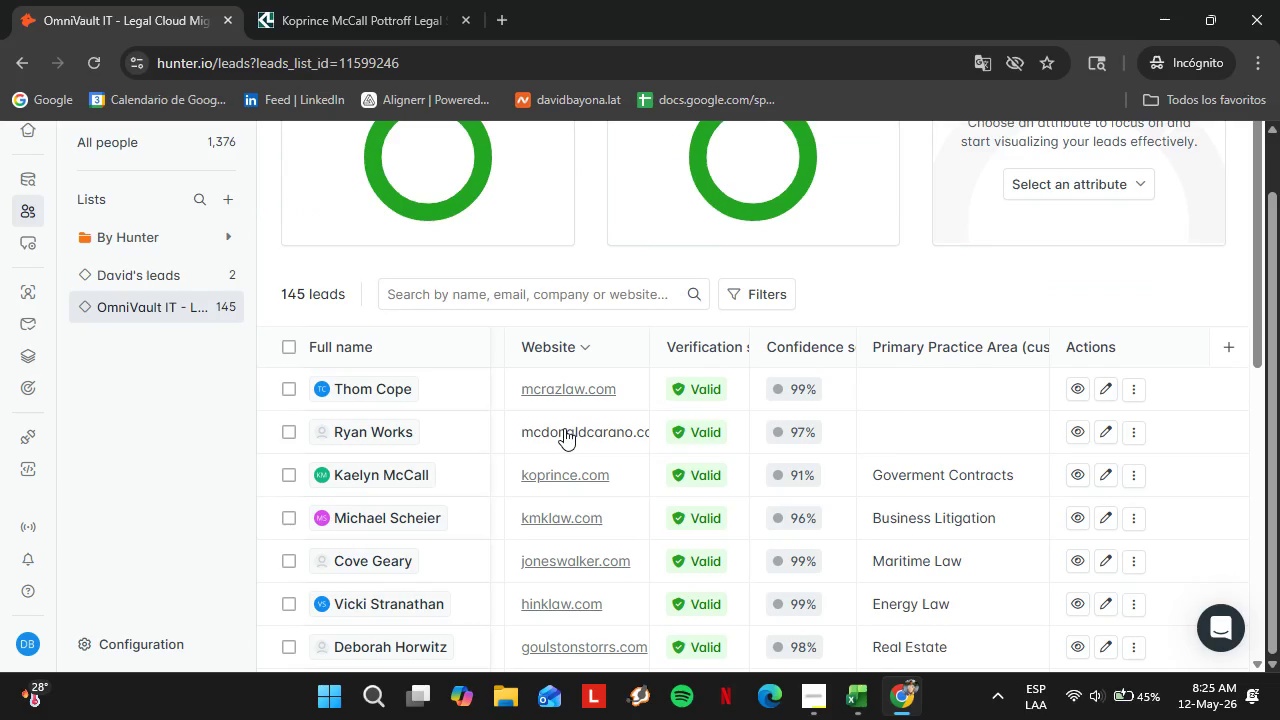 
left_click([564, 428])
 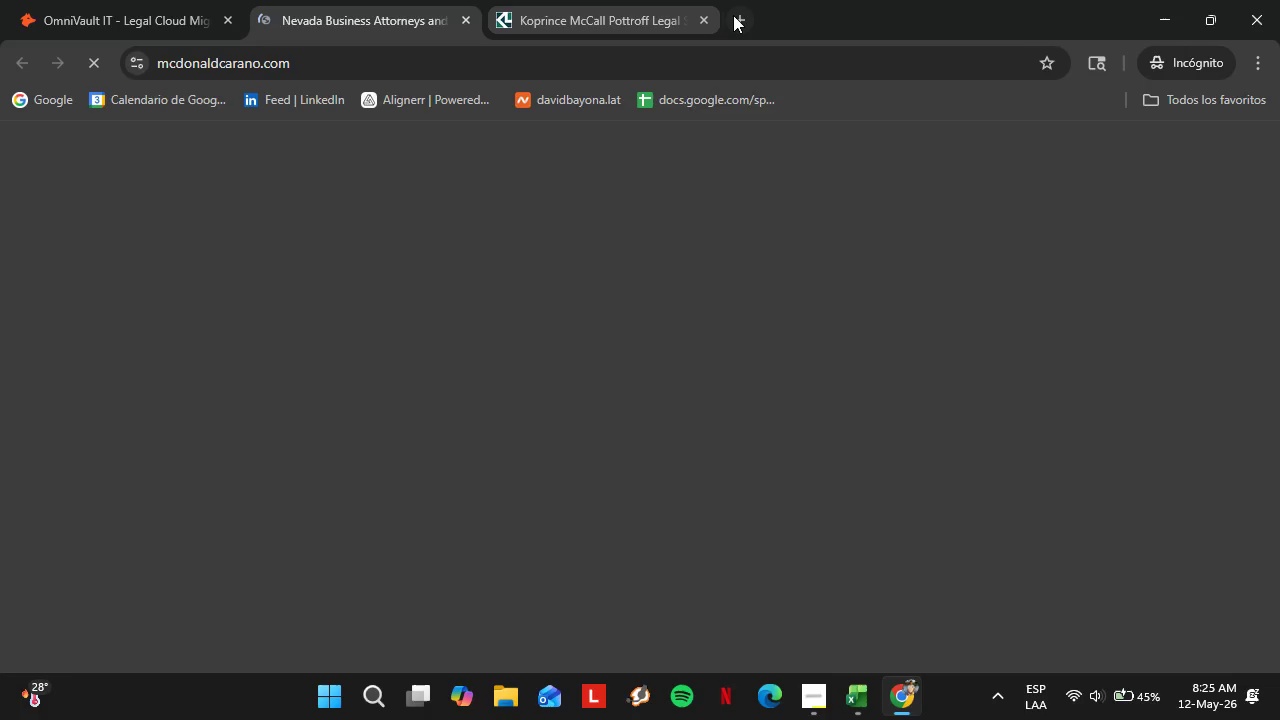 
left_click([711, 17])
 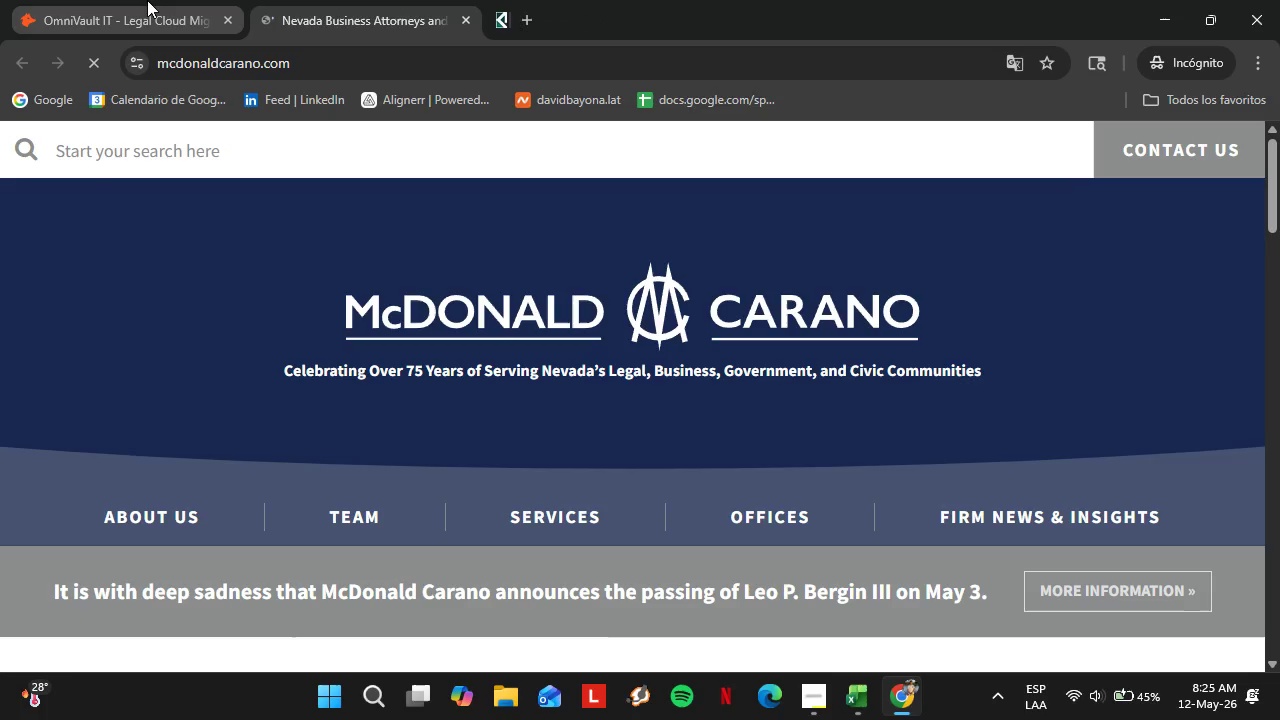 
left_click([147, 0])
 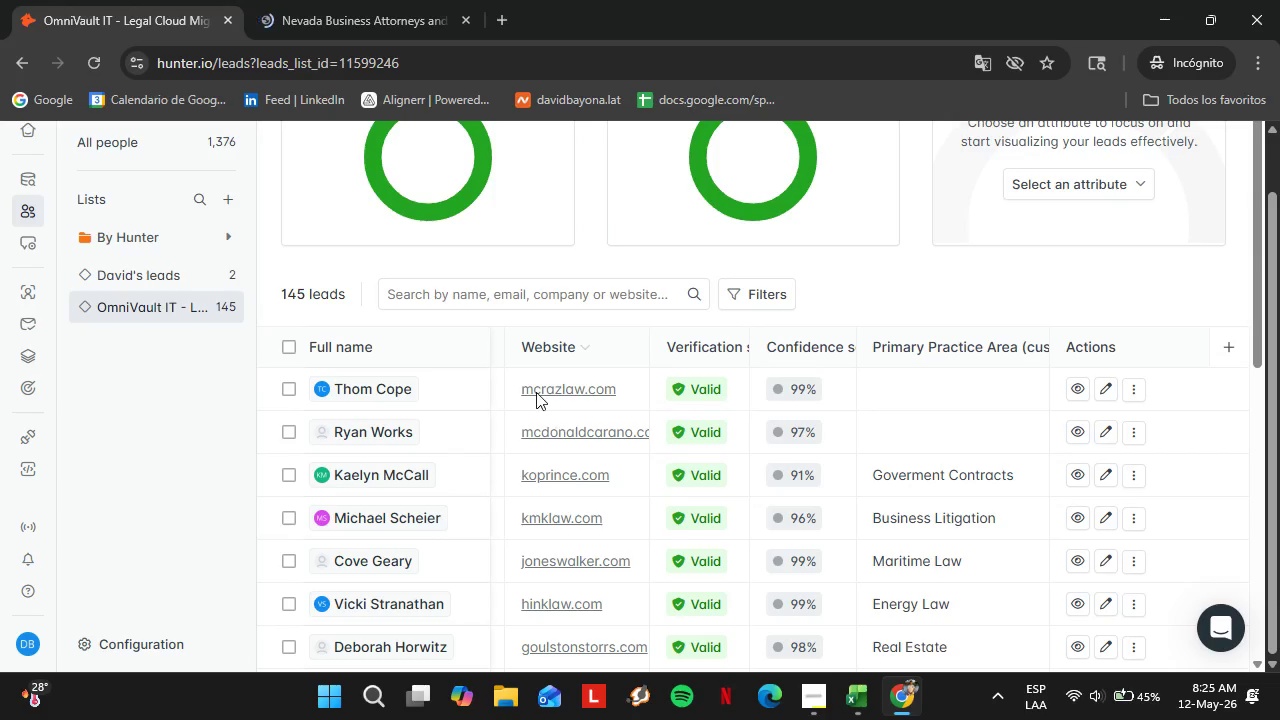 
left_click([556, 388])
 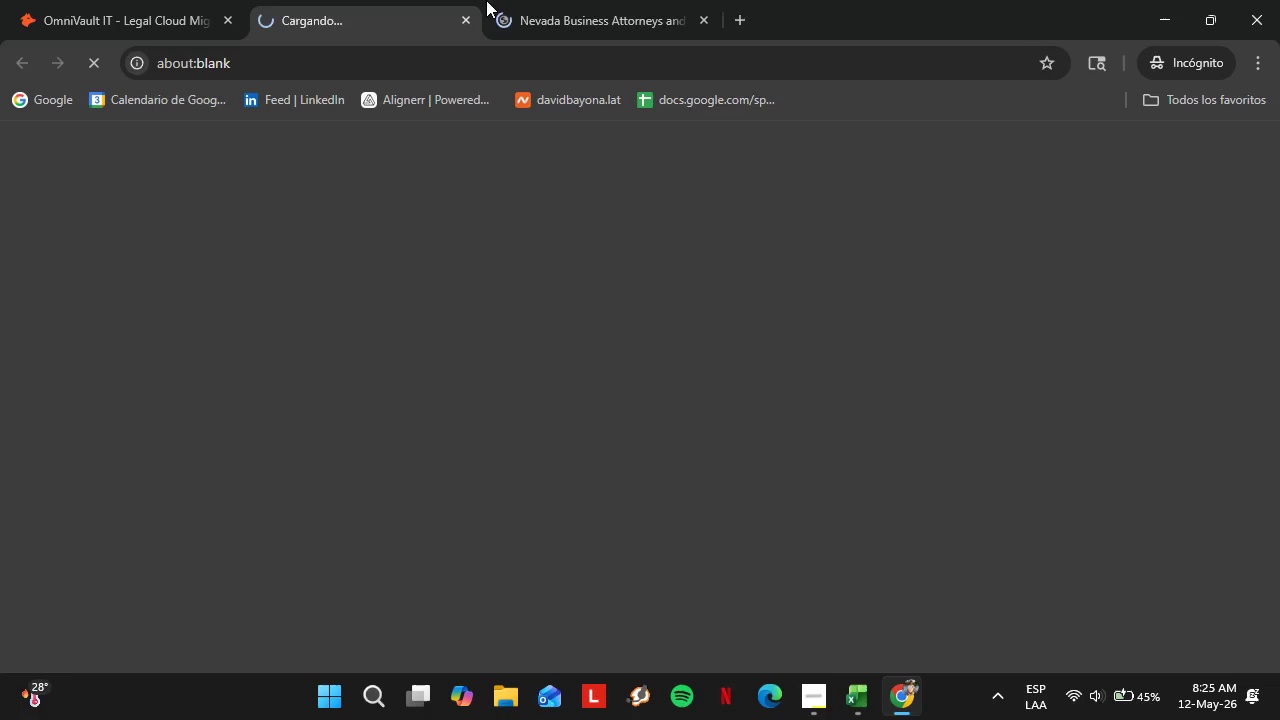 
left_click([527, 0])
 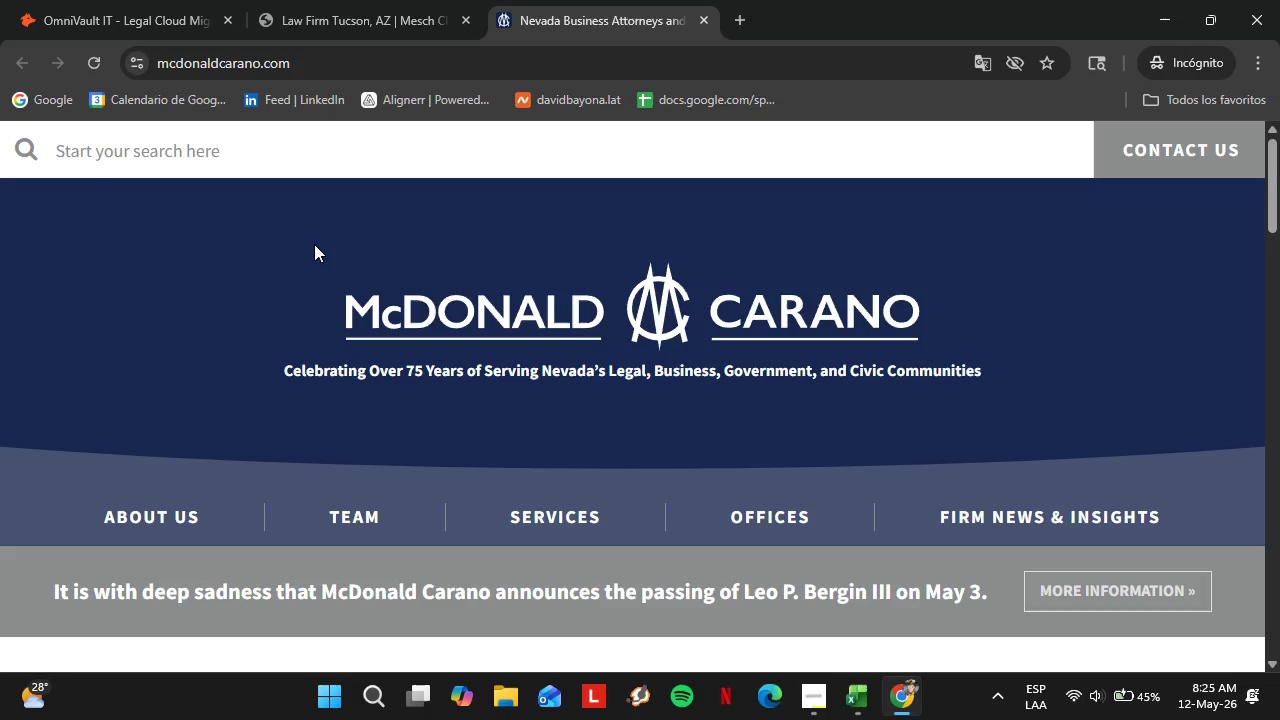 
wait(20.97)
 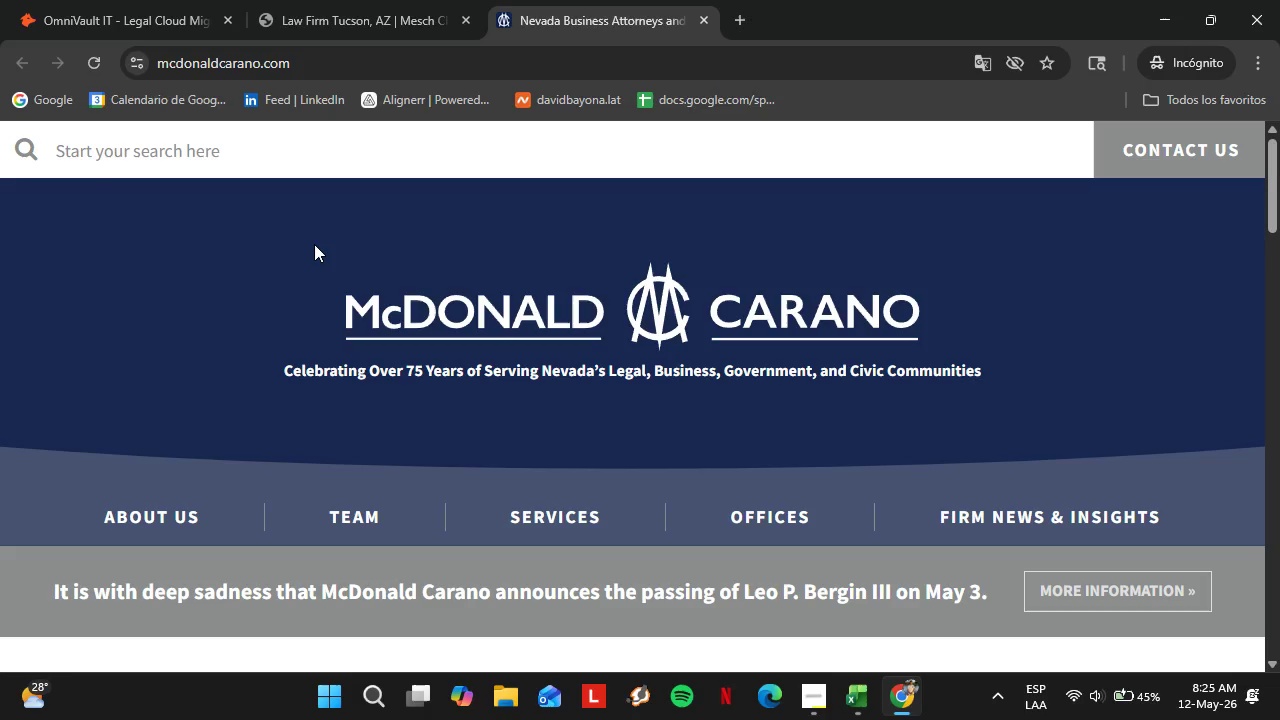 
left_click([126, 511])
 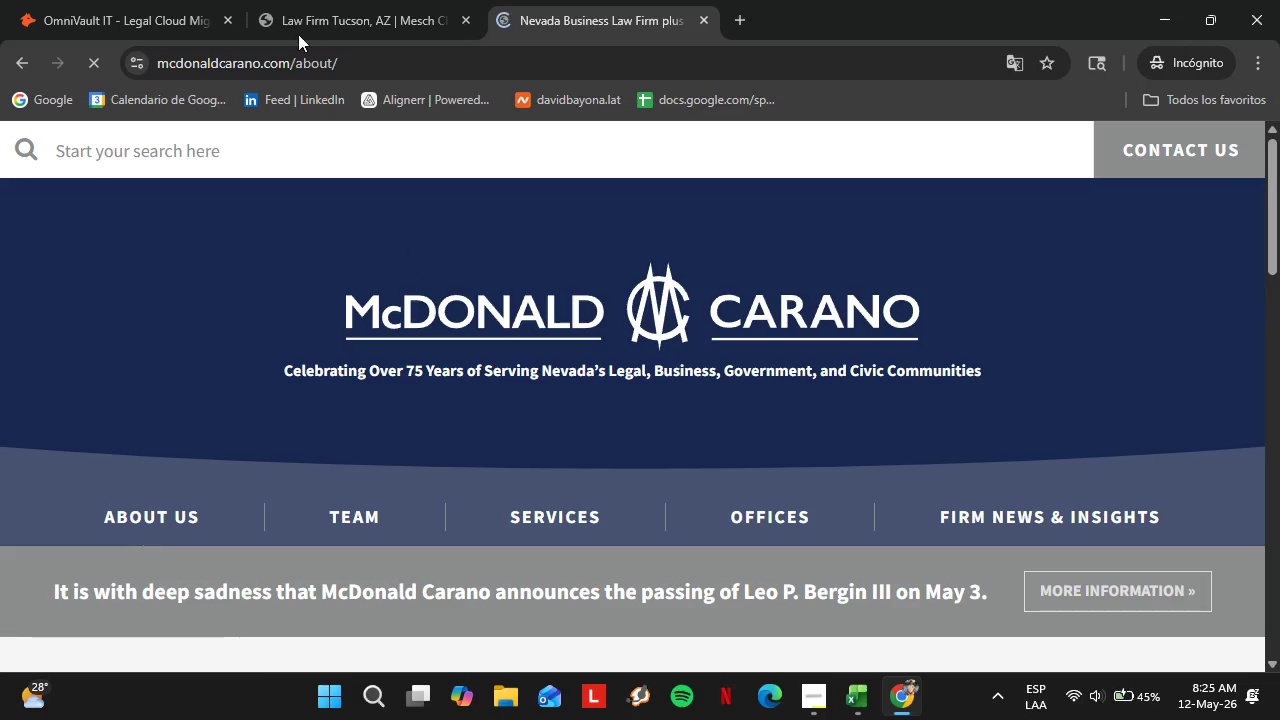 
left_click([294, 0])
 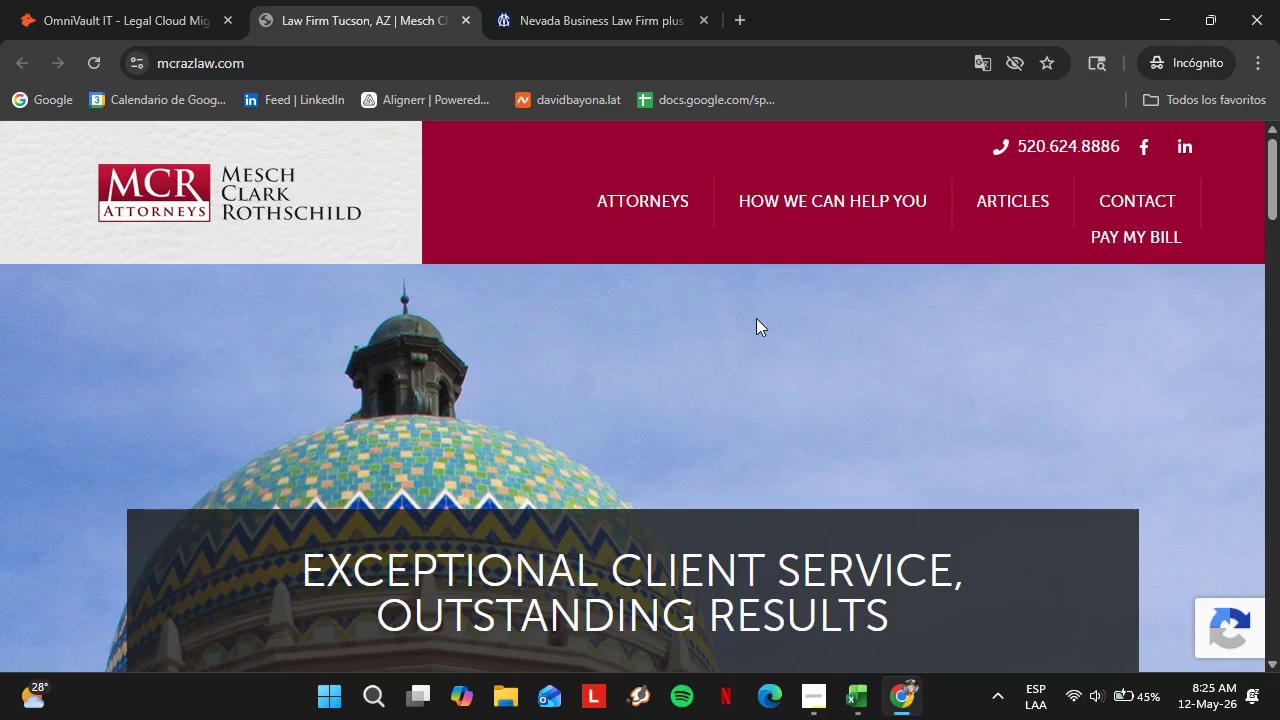 
scroll: coordinate [574, 383], scroll_direction: down, amount: 15.0
 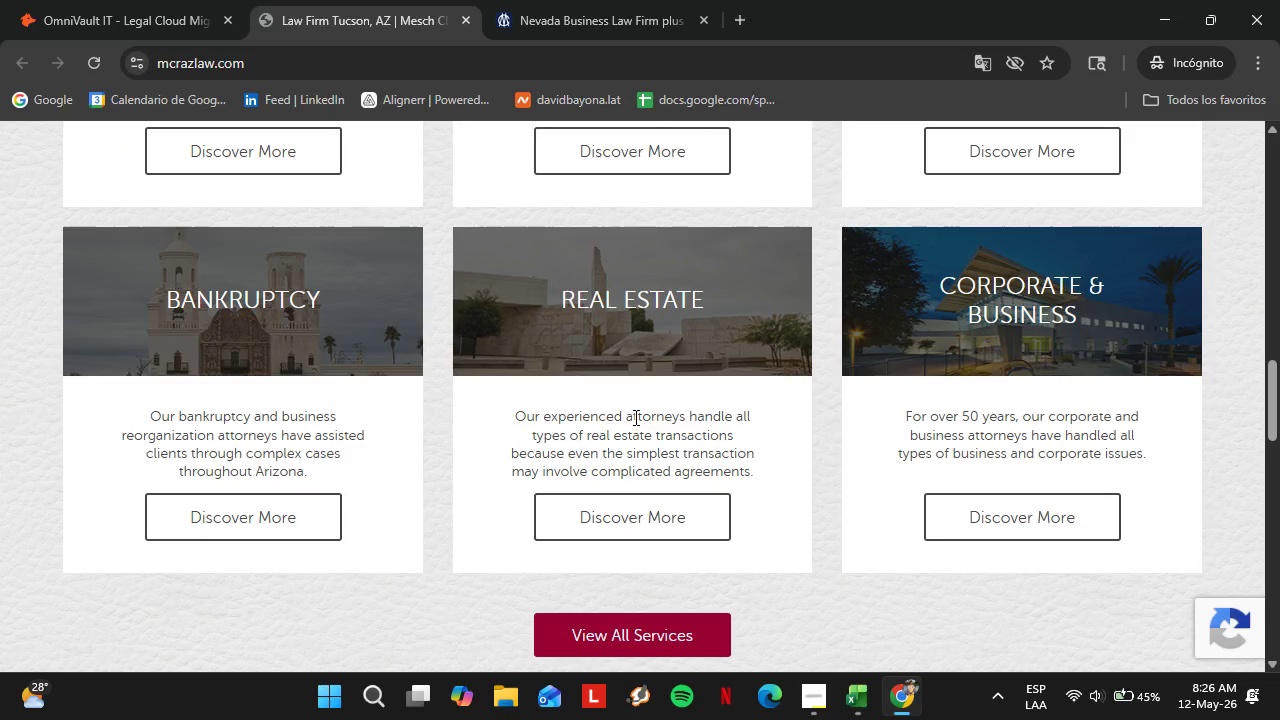 
scroll: coordinate [552, 403], scroll_direction: up, amount: 11.0
 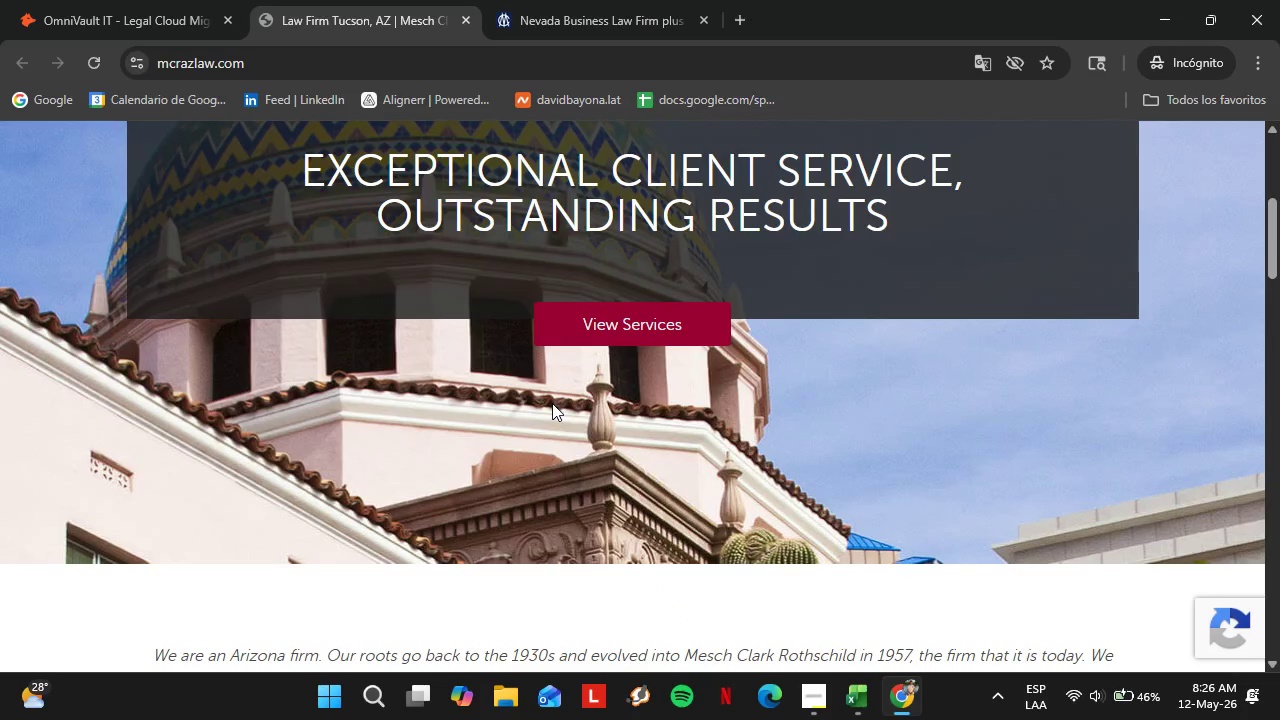 
scroll: coordinate [552, 403], scroll_direction: down, amount: 17.0
 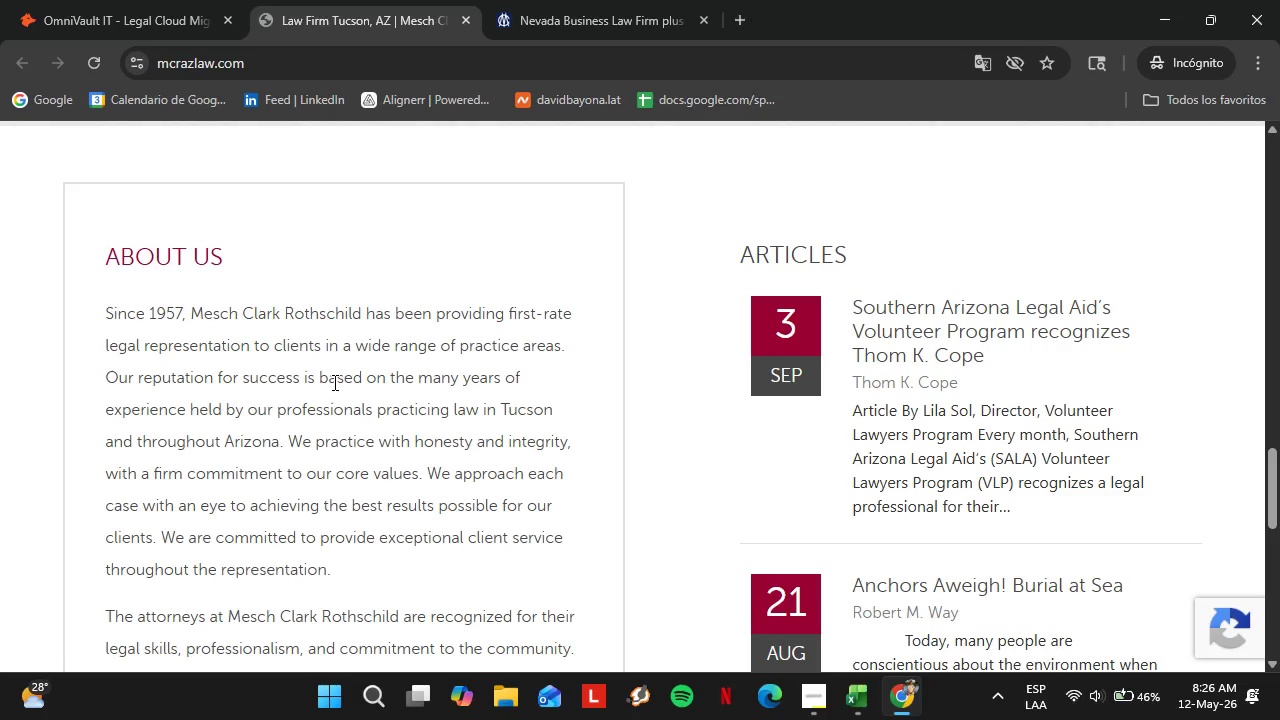 
wait(39.26)
 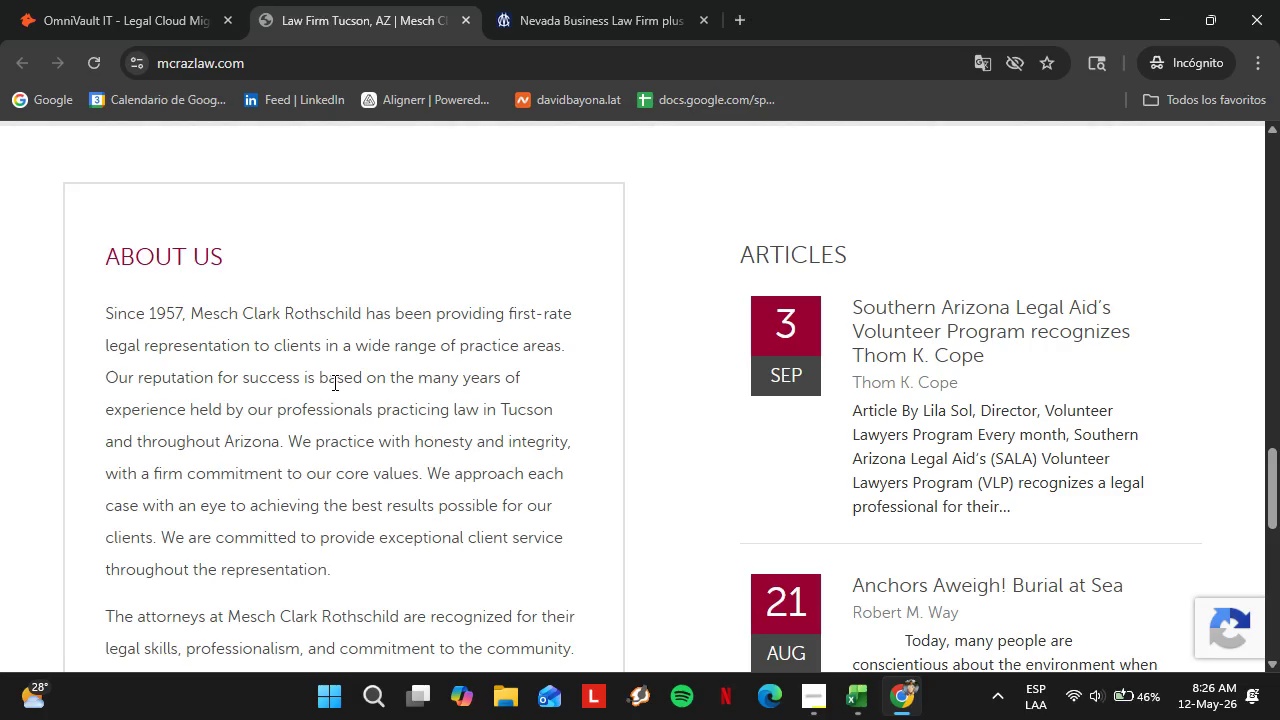 
scroll: coordinate [302, 408], scroll_direction: down, amount: 2.0
 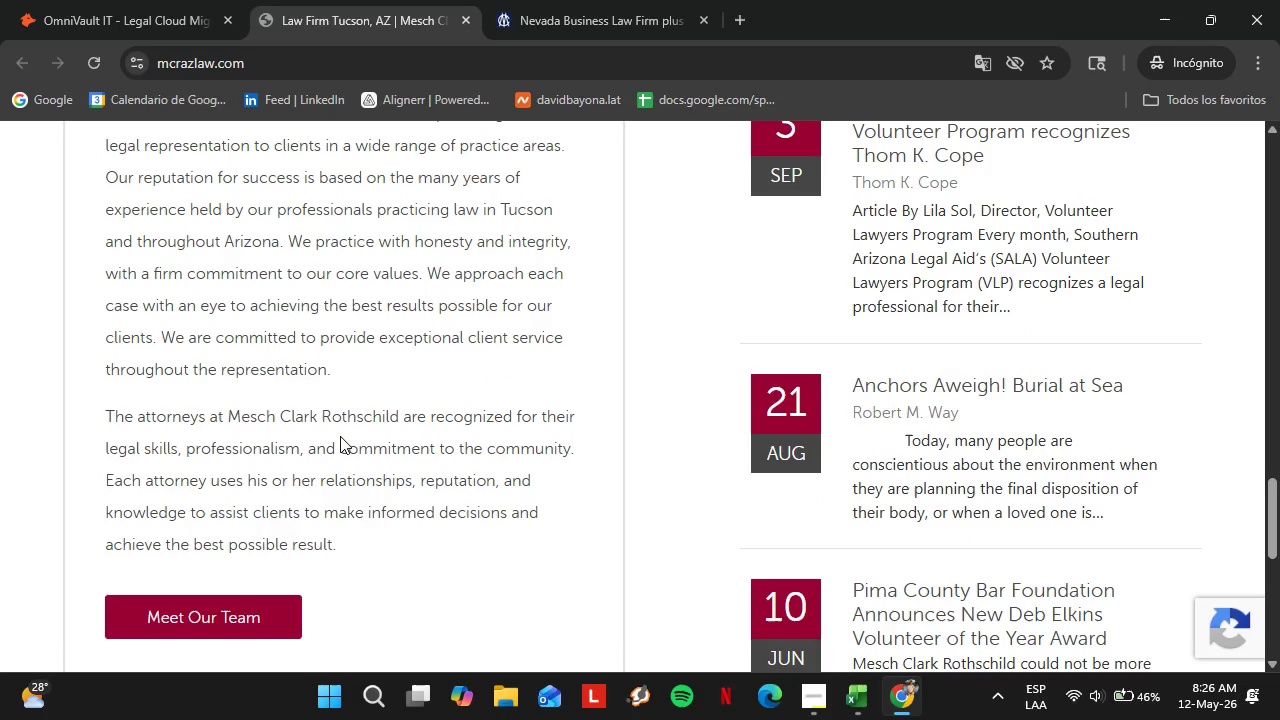 
wait(5.2)
 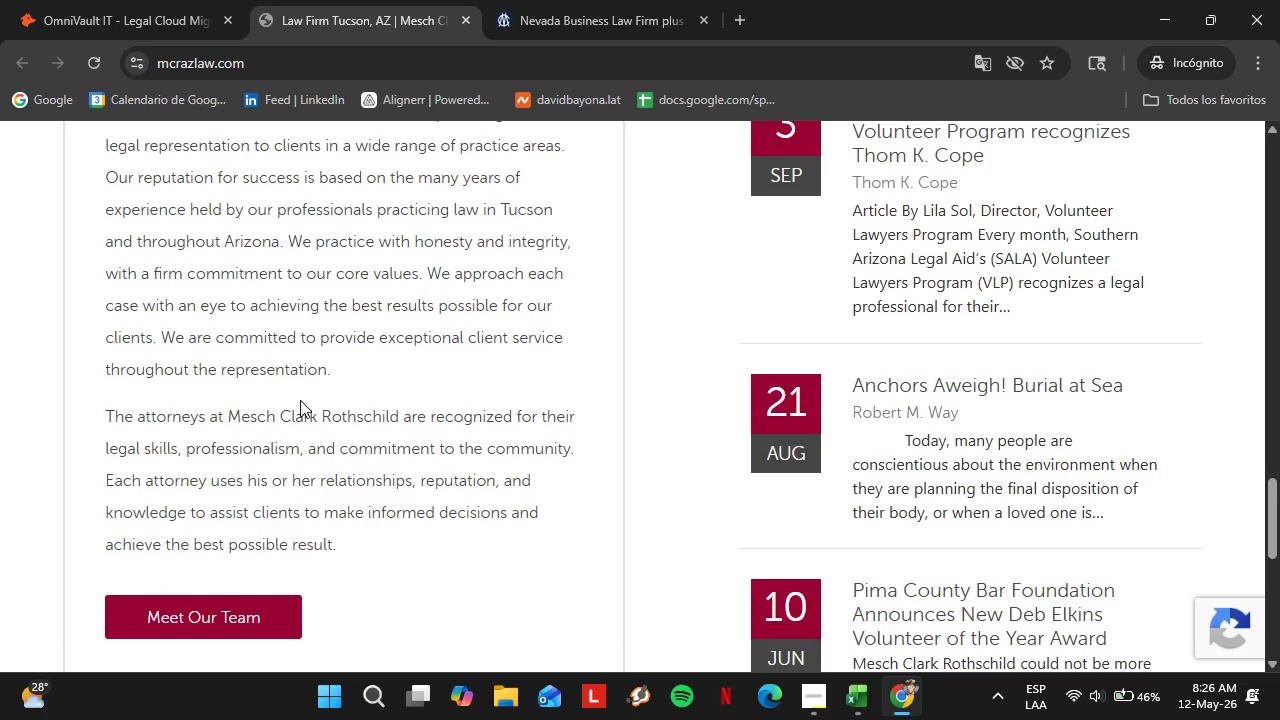 
scroll: coordinate [337, 460], scroll_direction: down, amount: 3.0
 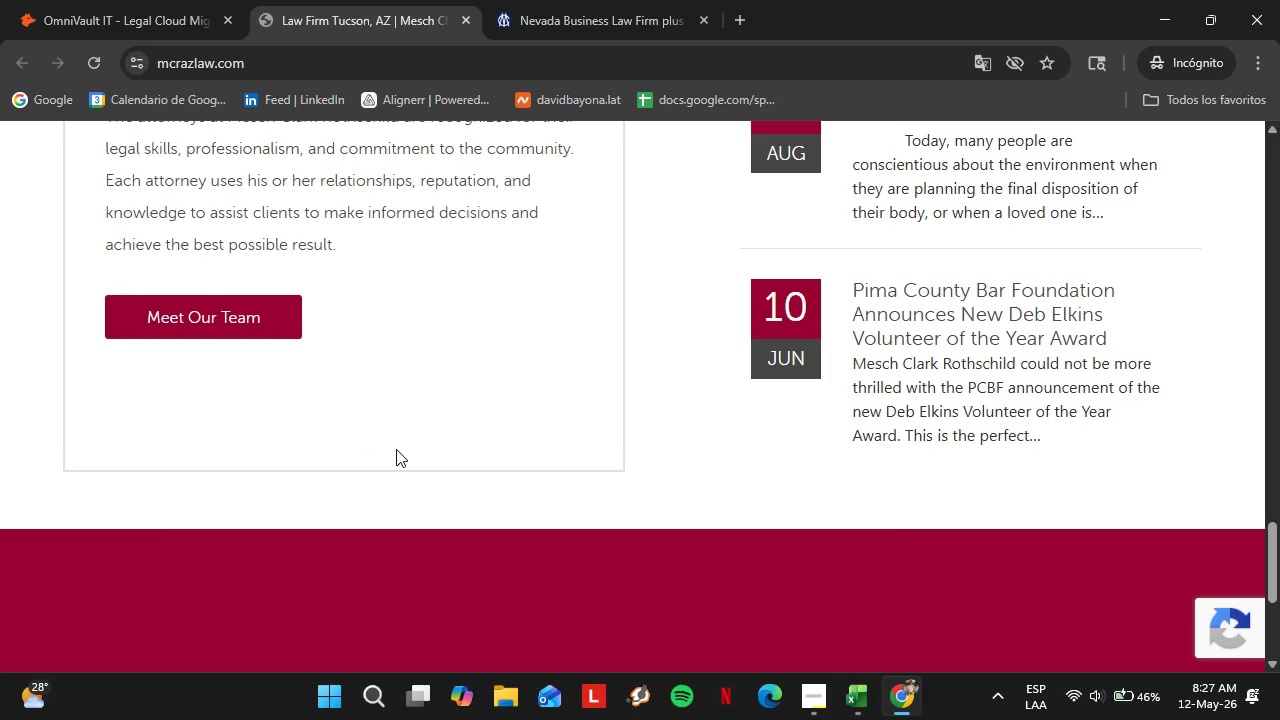 
wait(14.05)
 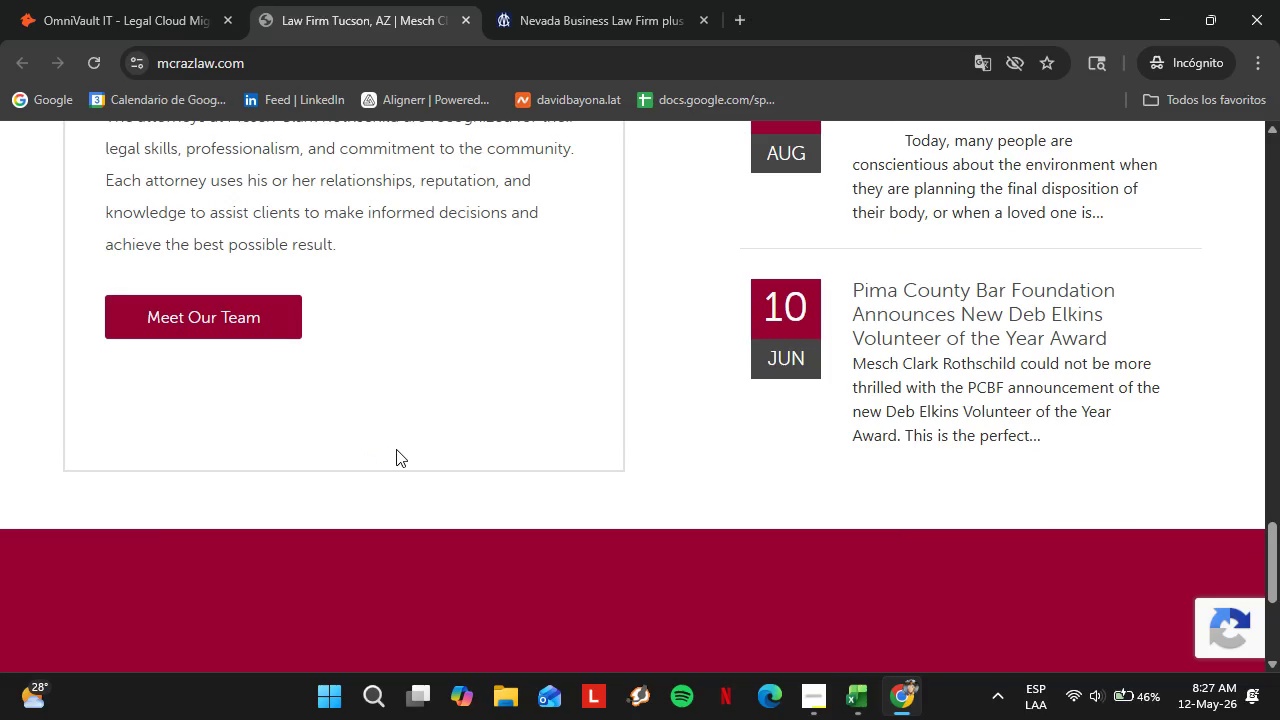 
scroll: coordinate [398, 431], scroll_direction: down, amount: 1.0
 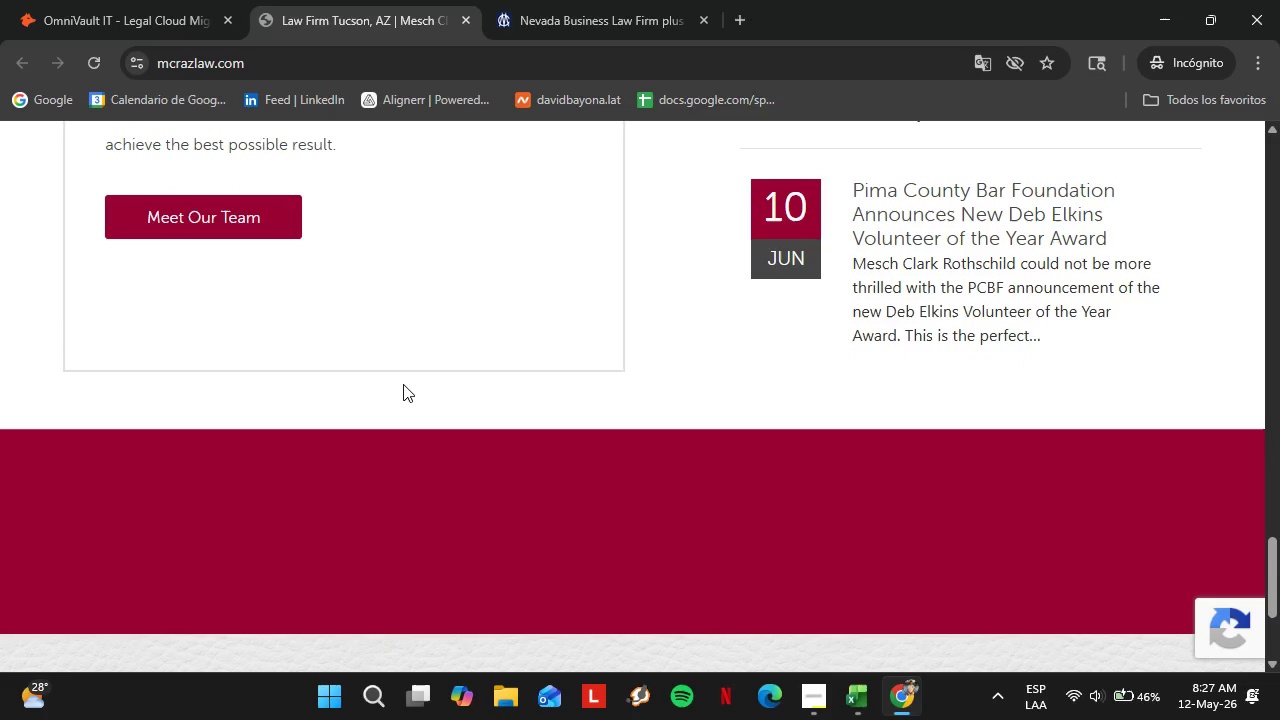 
wait(8.37)
 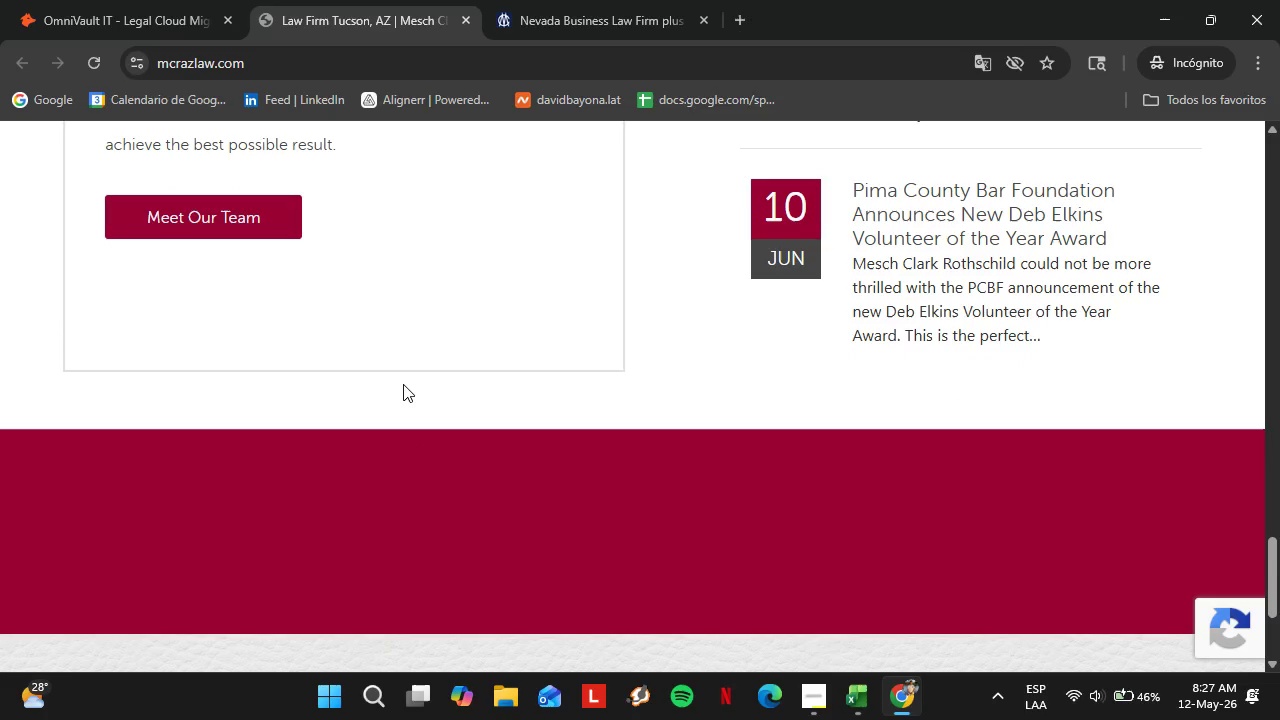 
left_click([123, 0])
 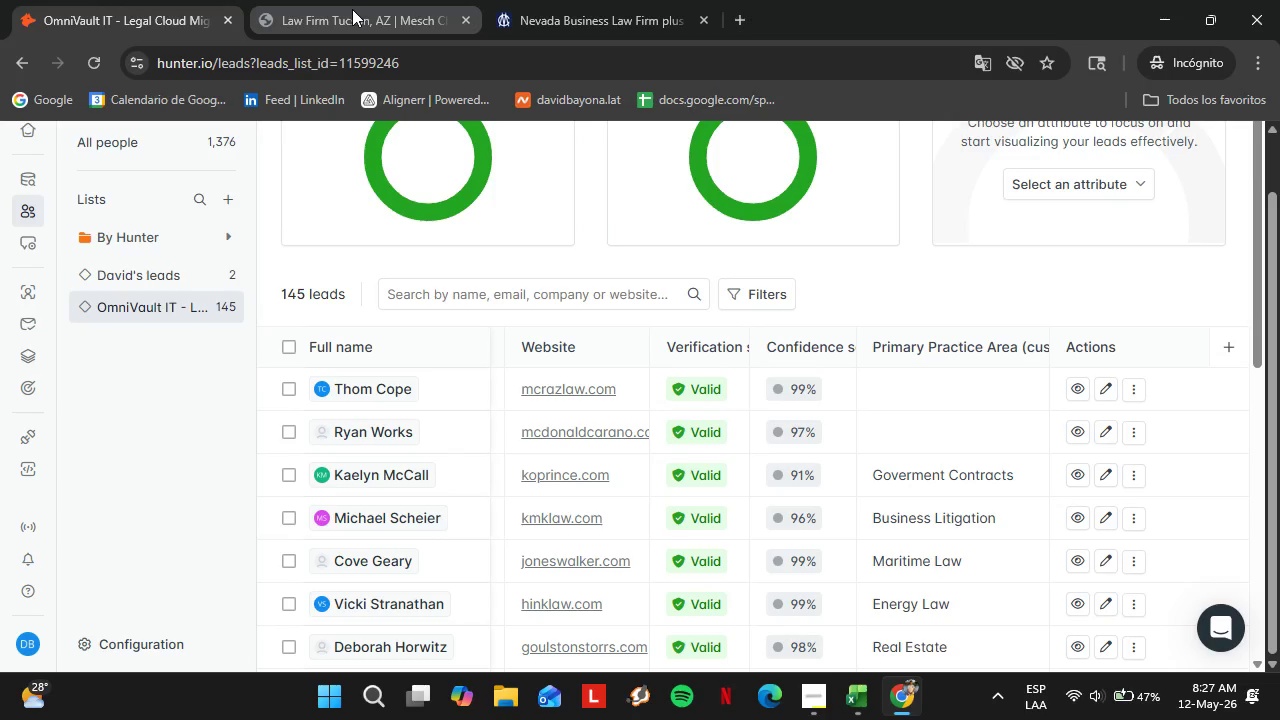 
left_click([352, 9])
 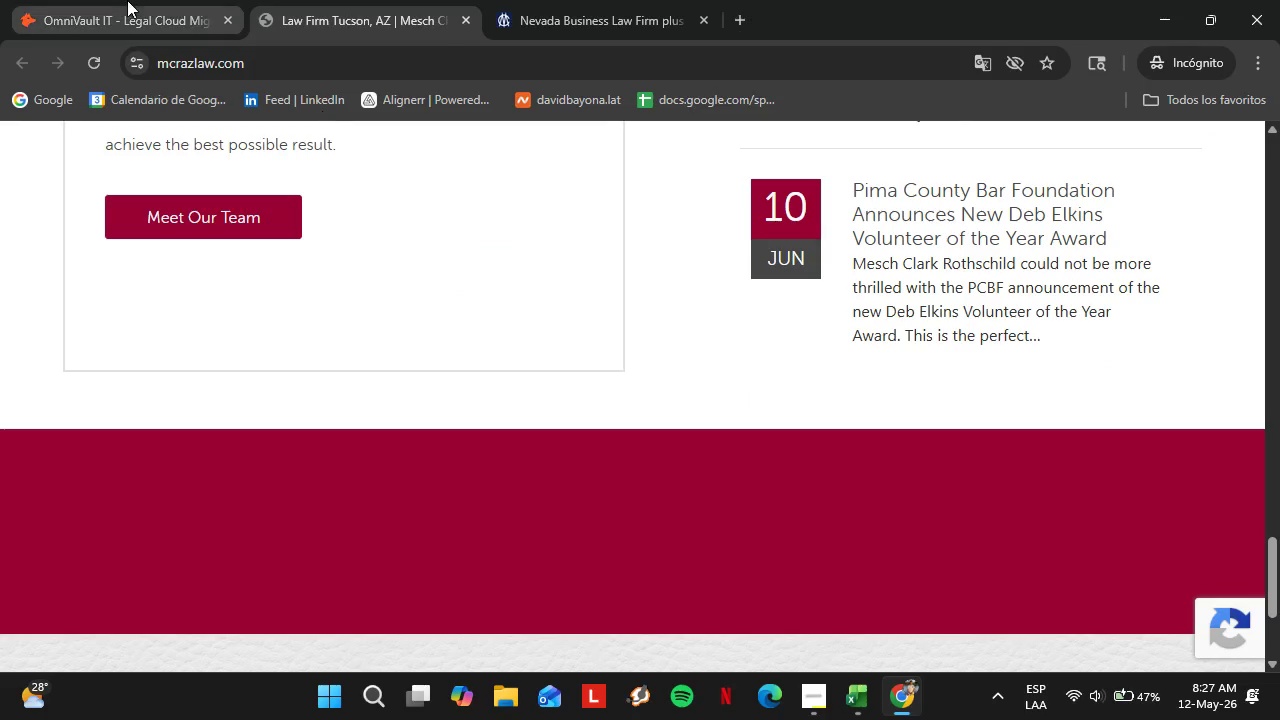 
left_click([136, 0])
 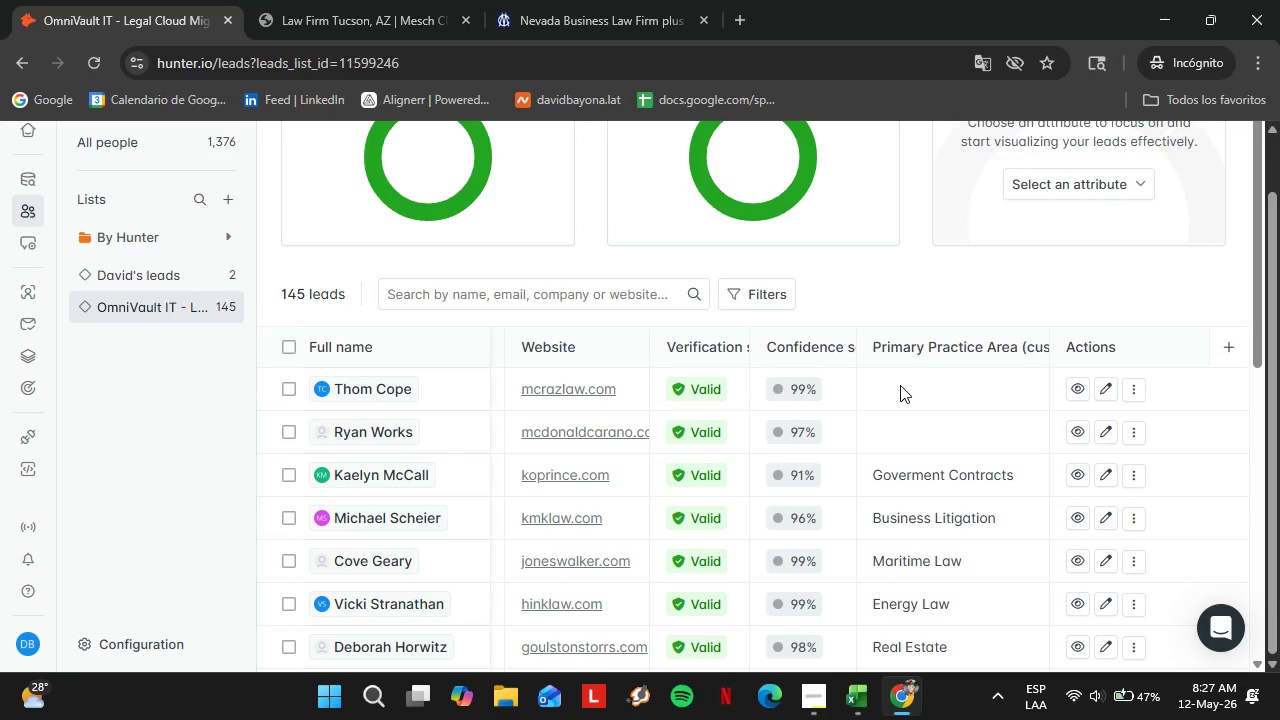 
double_click([900, 385])
 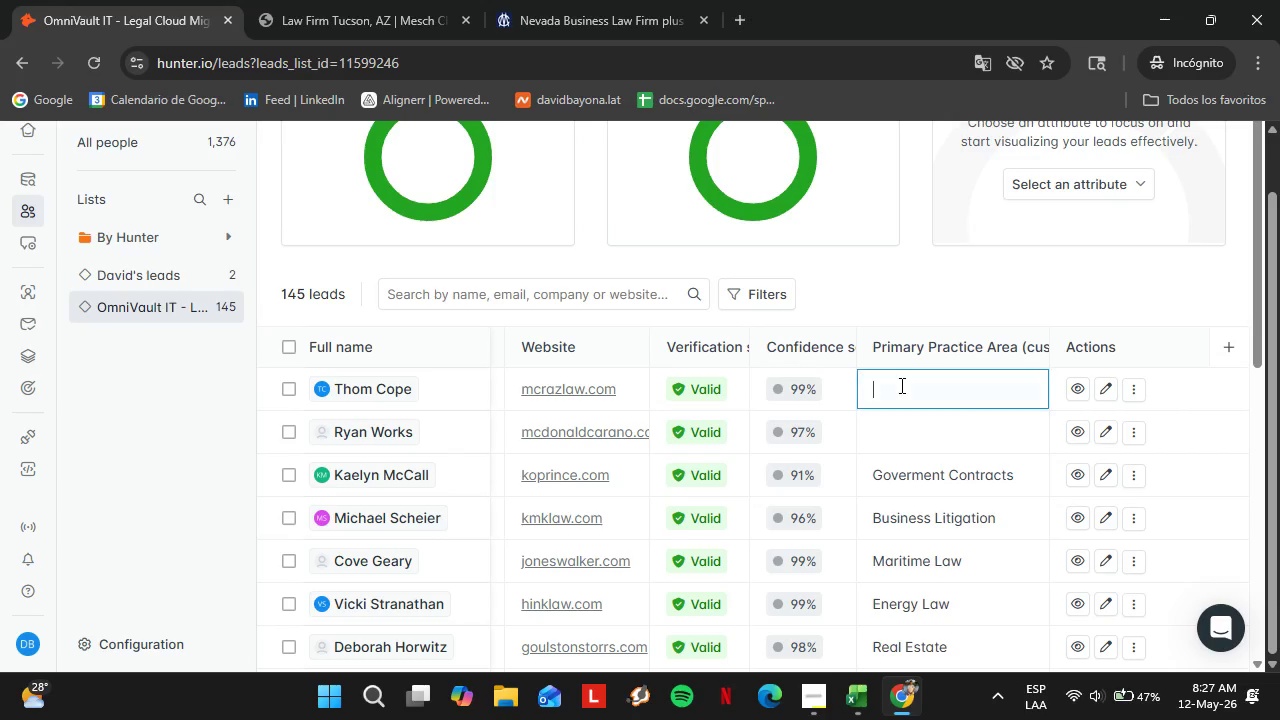 
triple_click([900, 385])
 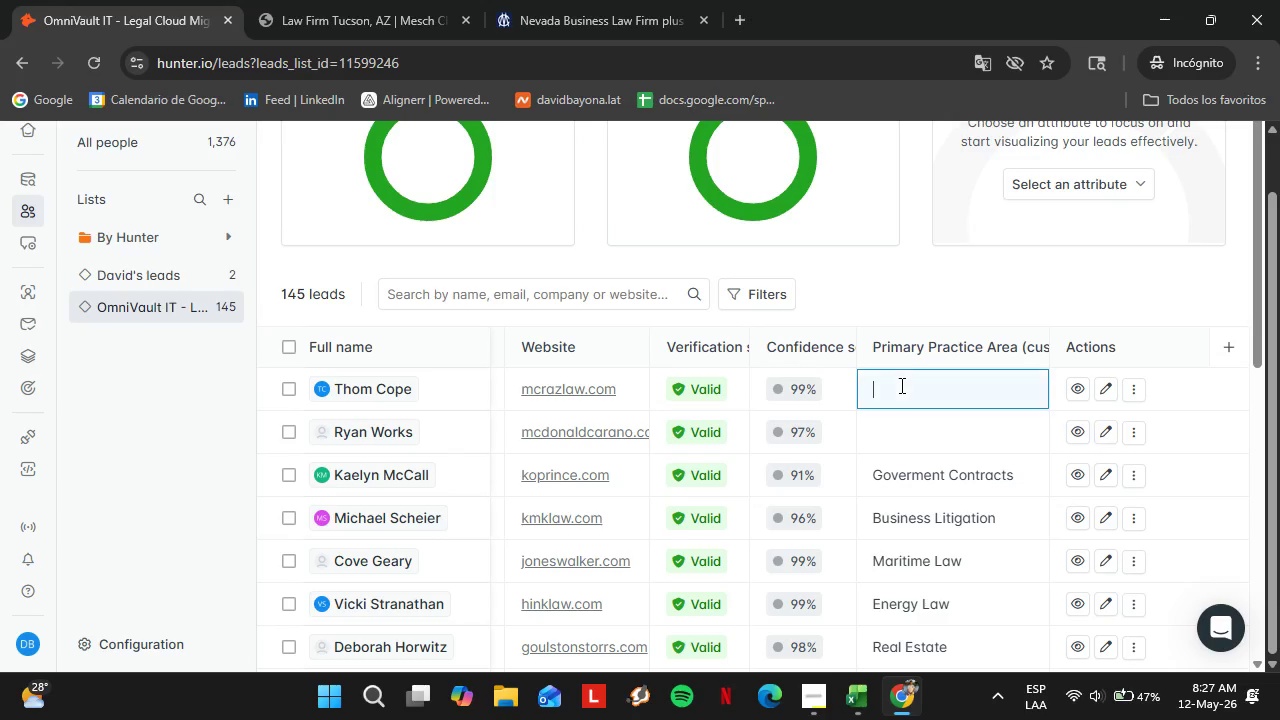 
triple_click([900, 385])
 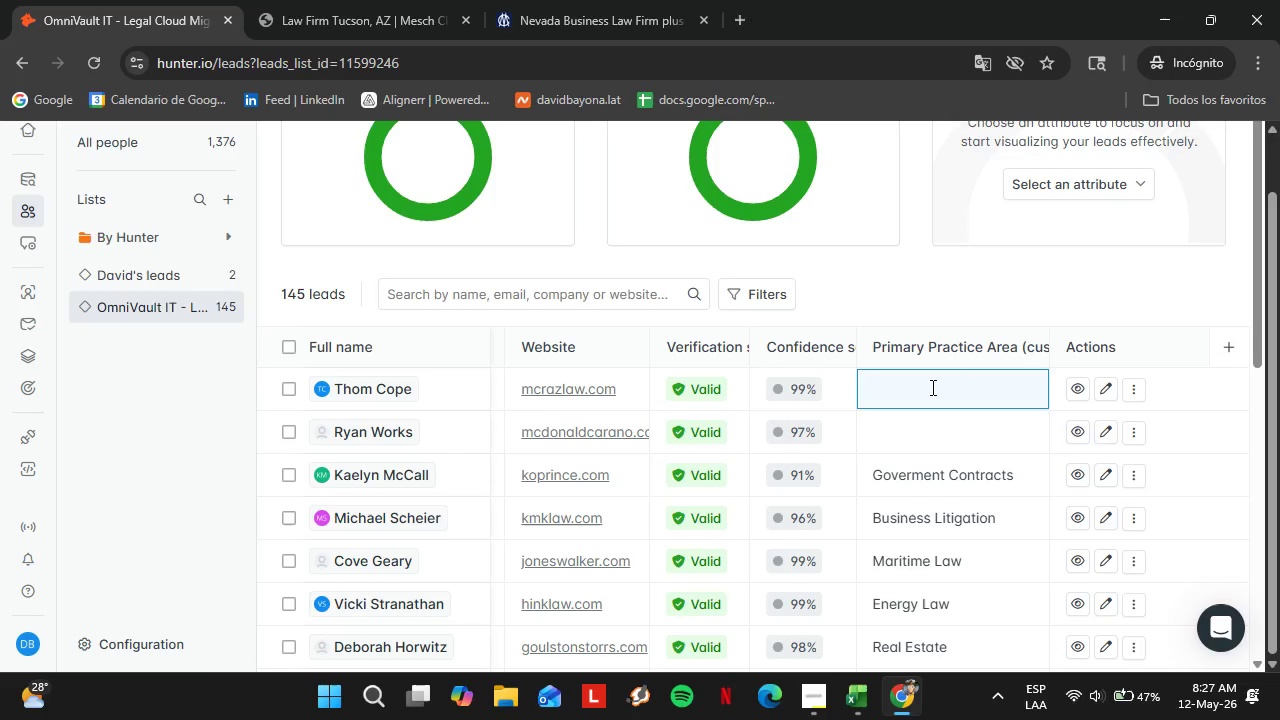 
type(Budi)
key(Backspace)
key(Backspace)
type(siness Law)
 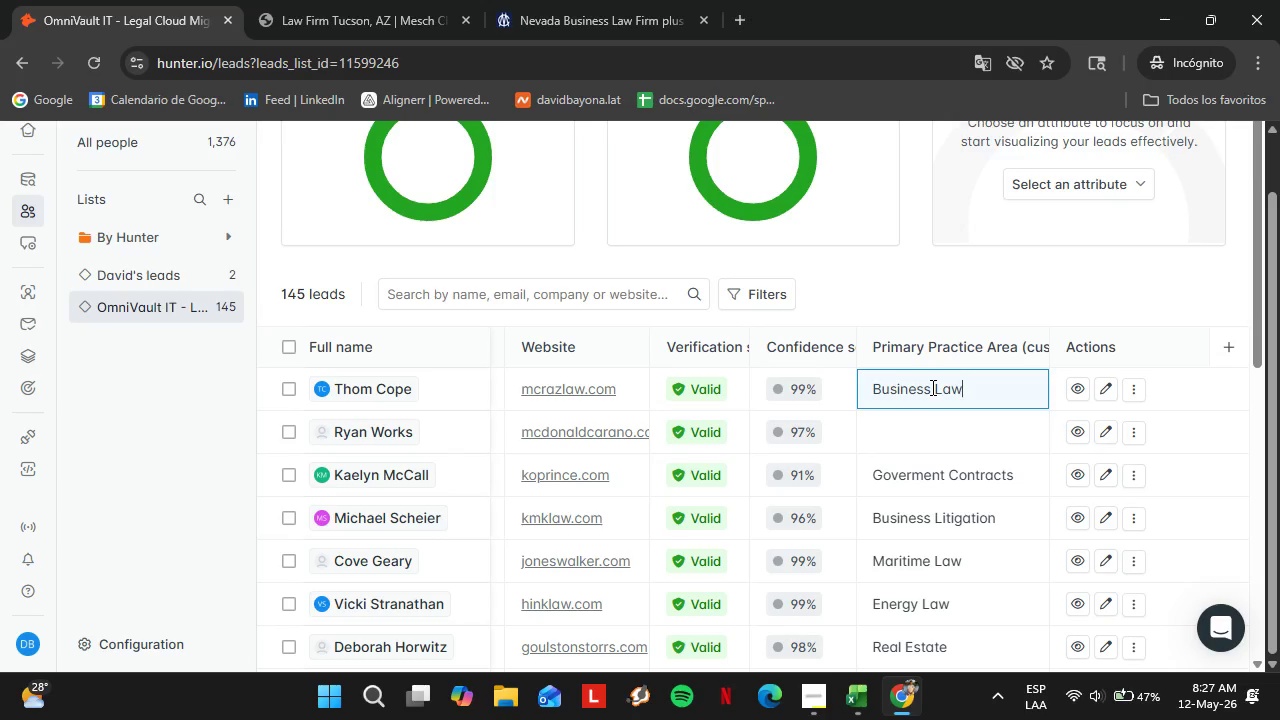 
key(Enter)
 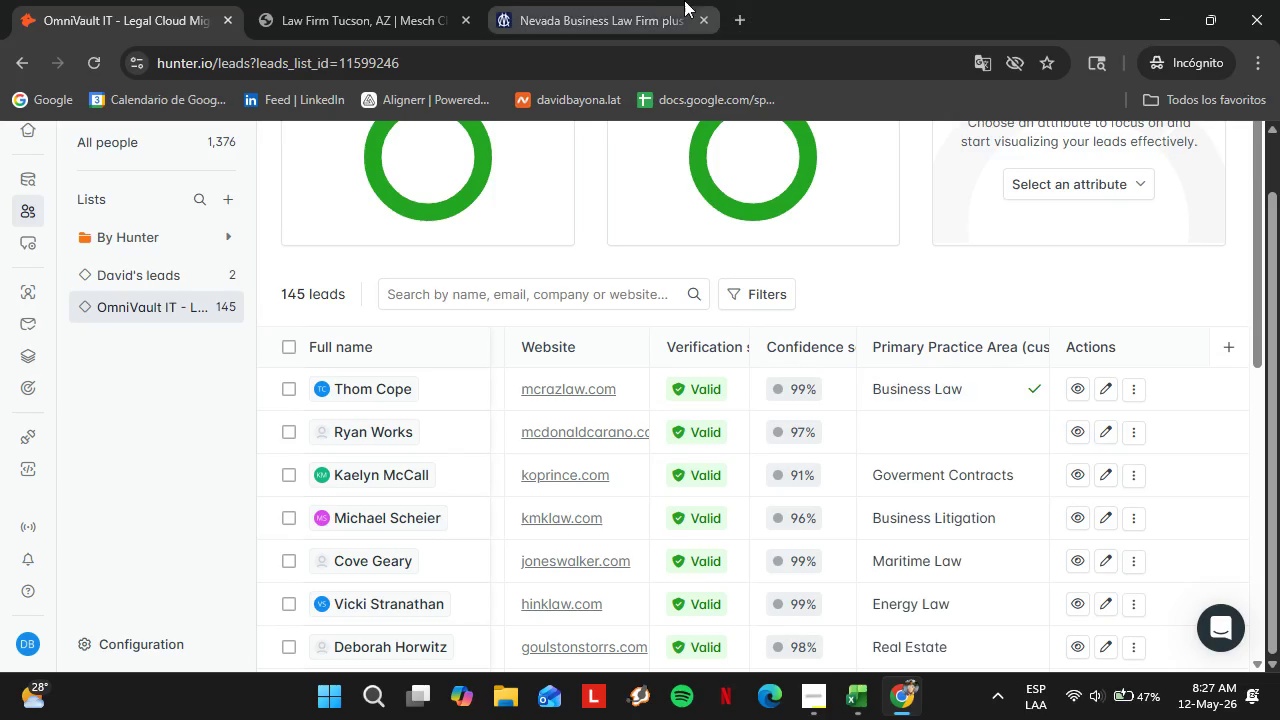 
left_click([615, 0])
 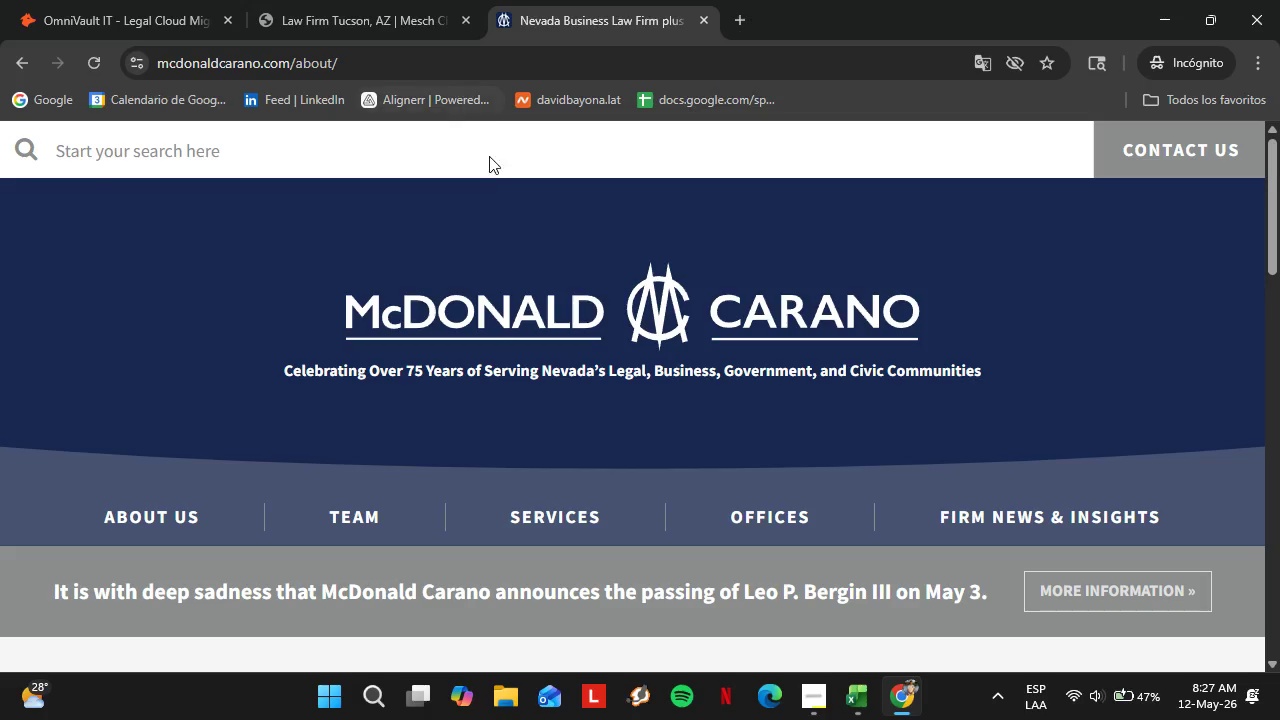 
scroll: coordinate [402, 387], scroll_direction: down, amount: 1.0
 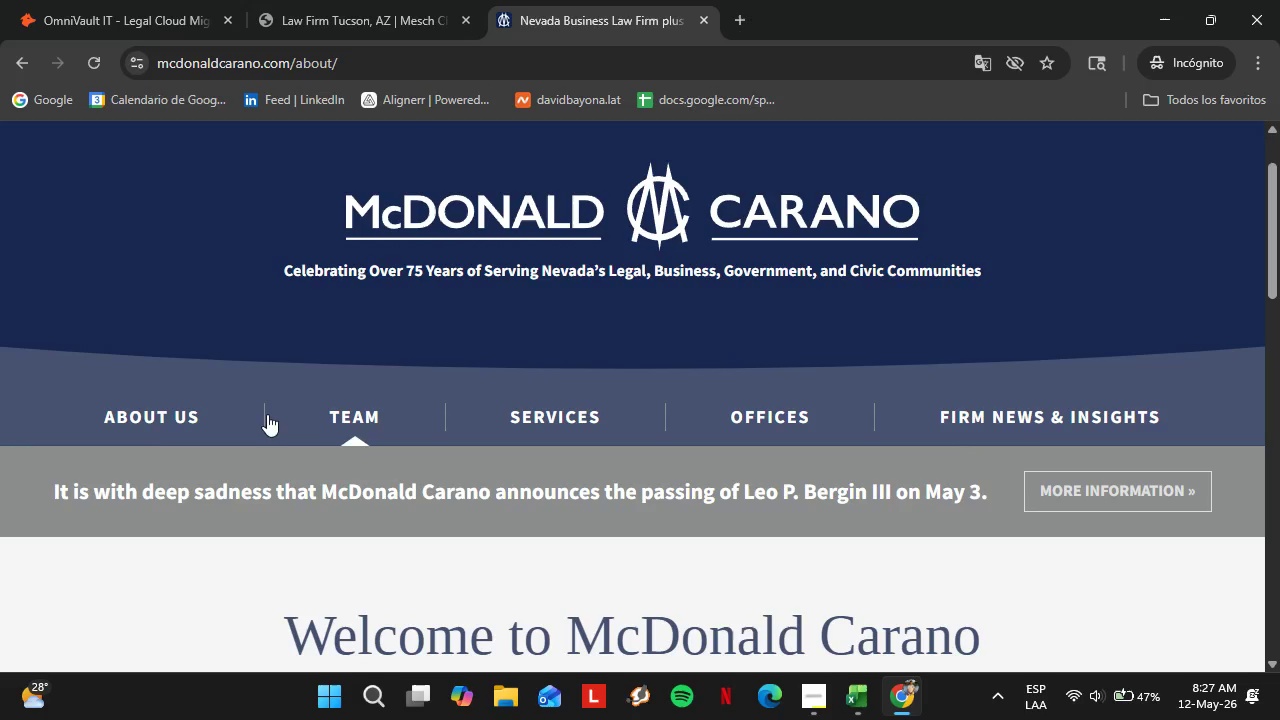 
left_click([185, 408])
 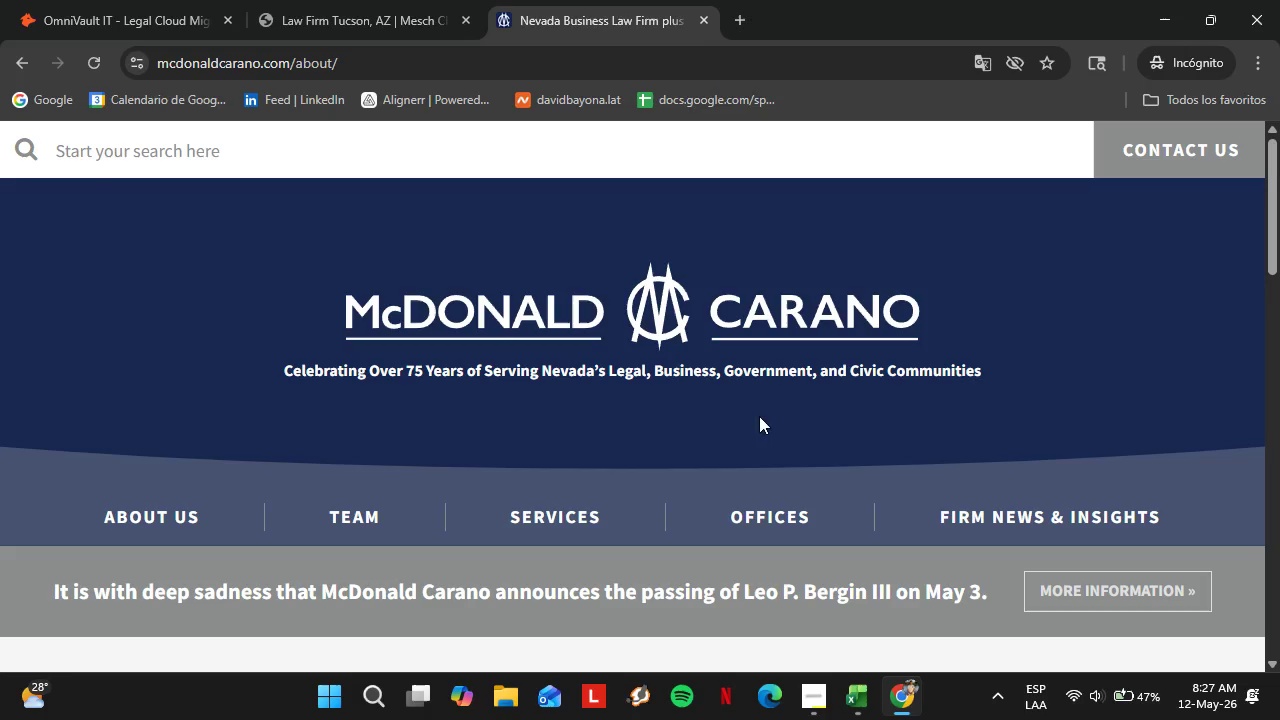 
scroll: coordinate [661, 392], scroll_direction: down, amount: 7.0
 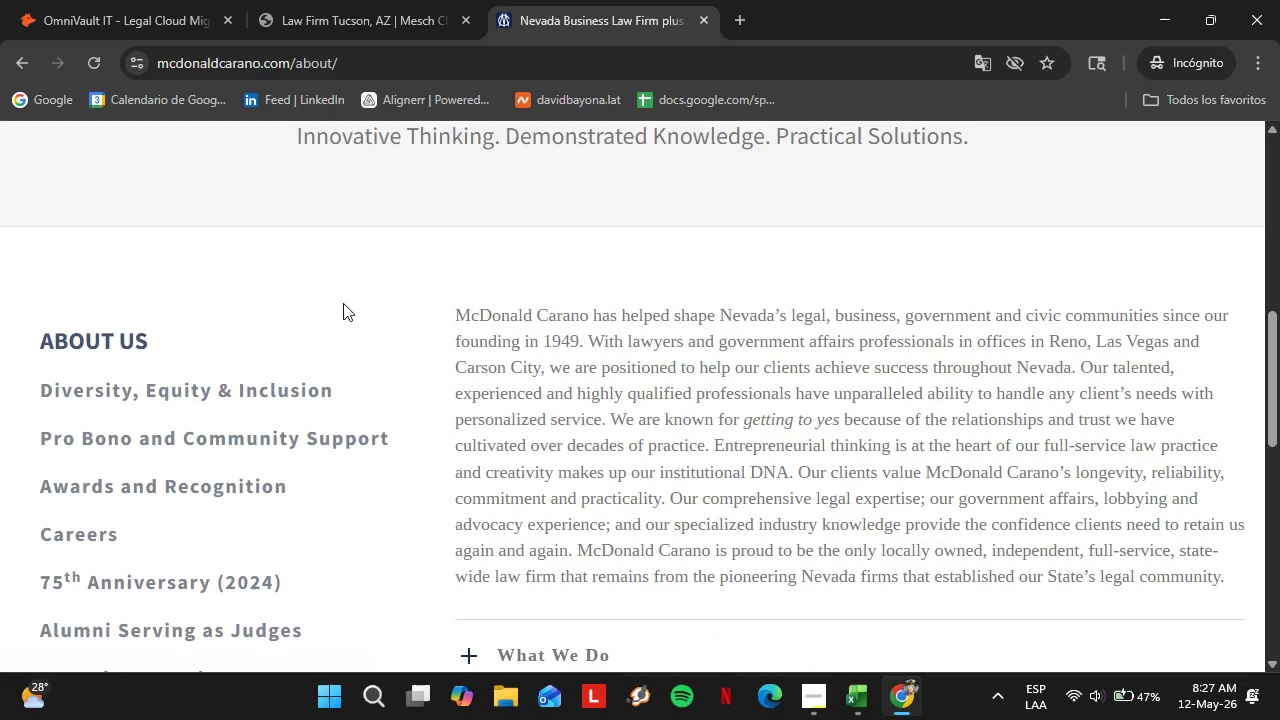 
scroll: coordinate [390, 354], scroll_direction: up, amount: 4.0
 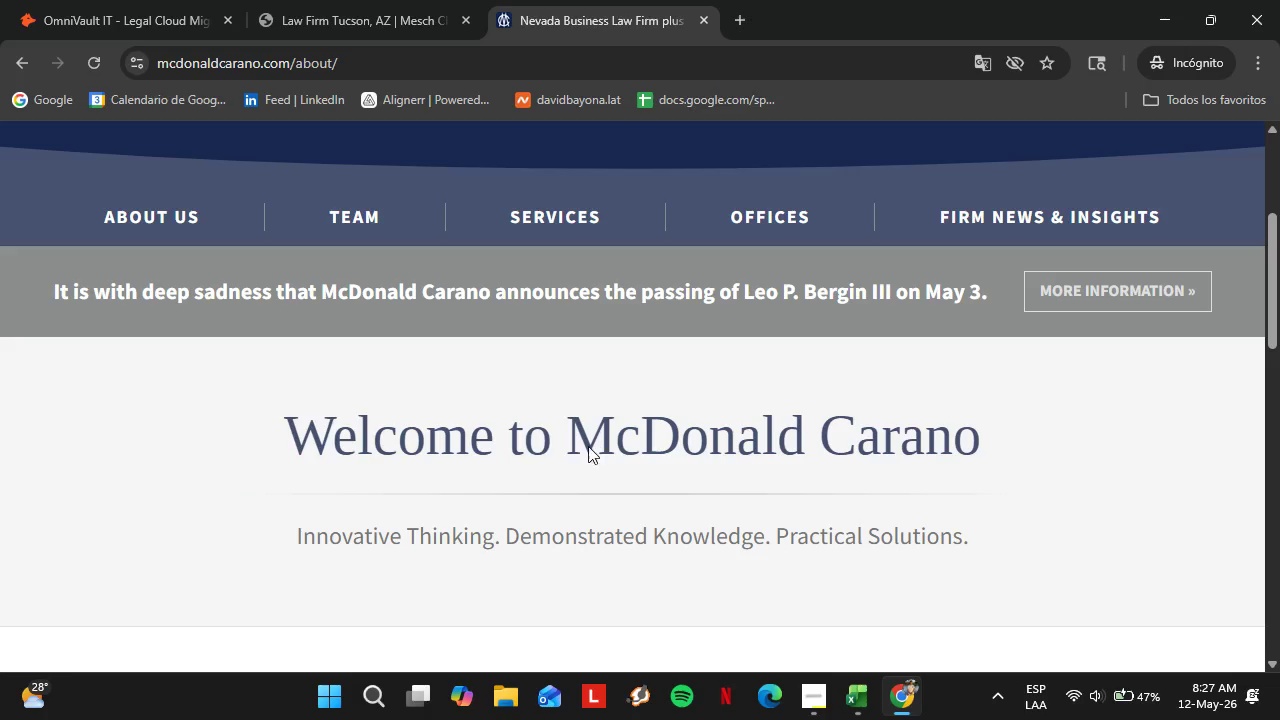 
scroll: coordinate [611, 428], scroll_direction: down, amount: 8.0
 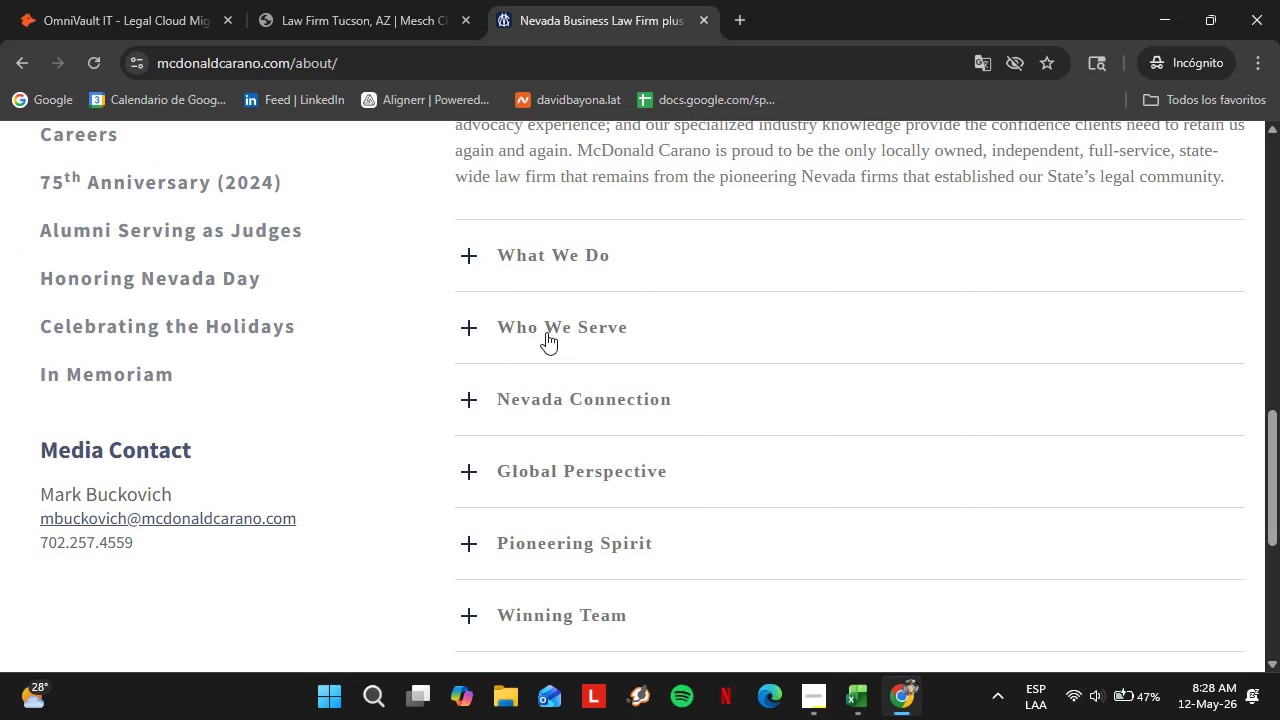 
left_click([510, 246])
 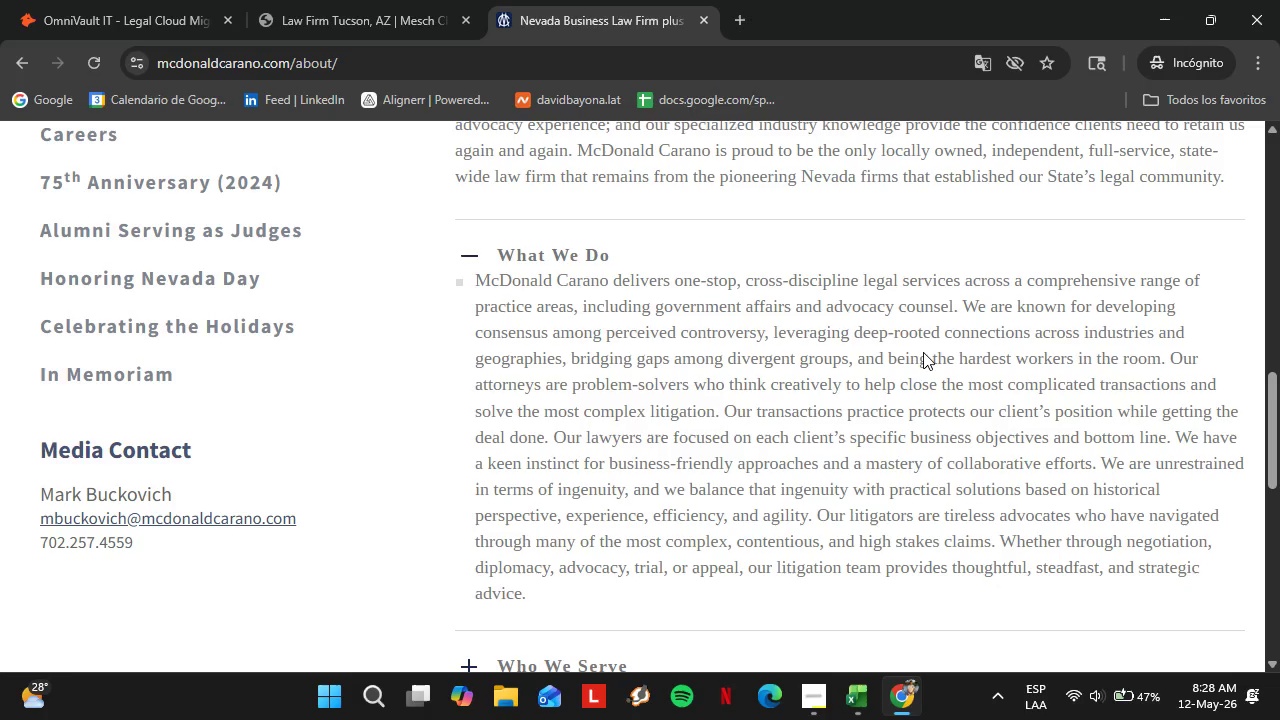 
wait(11.62)
 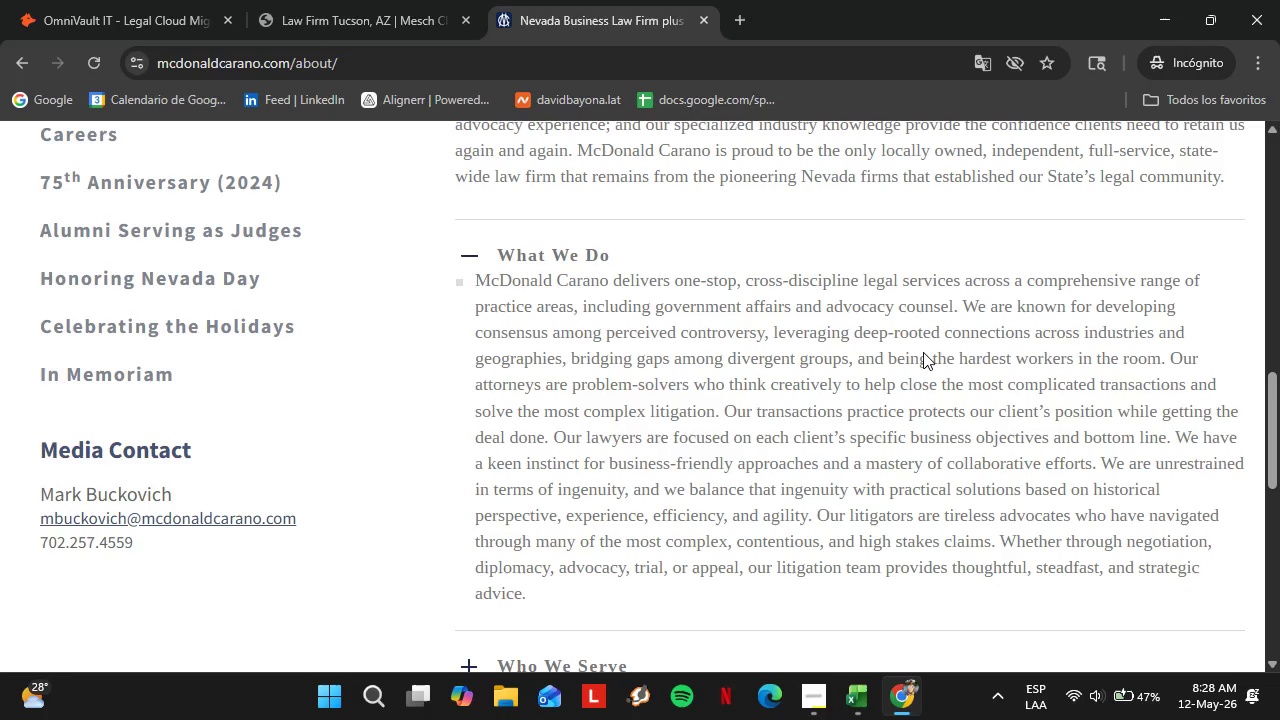 
scroll: coordinate [368, 413], scroll_direction: up, amount: 5.0
 